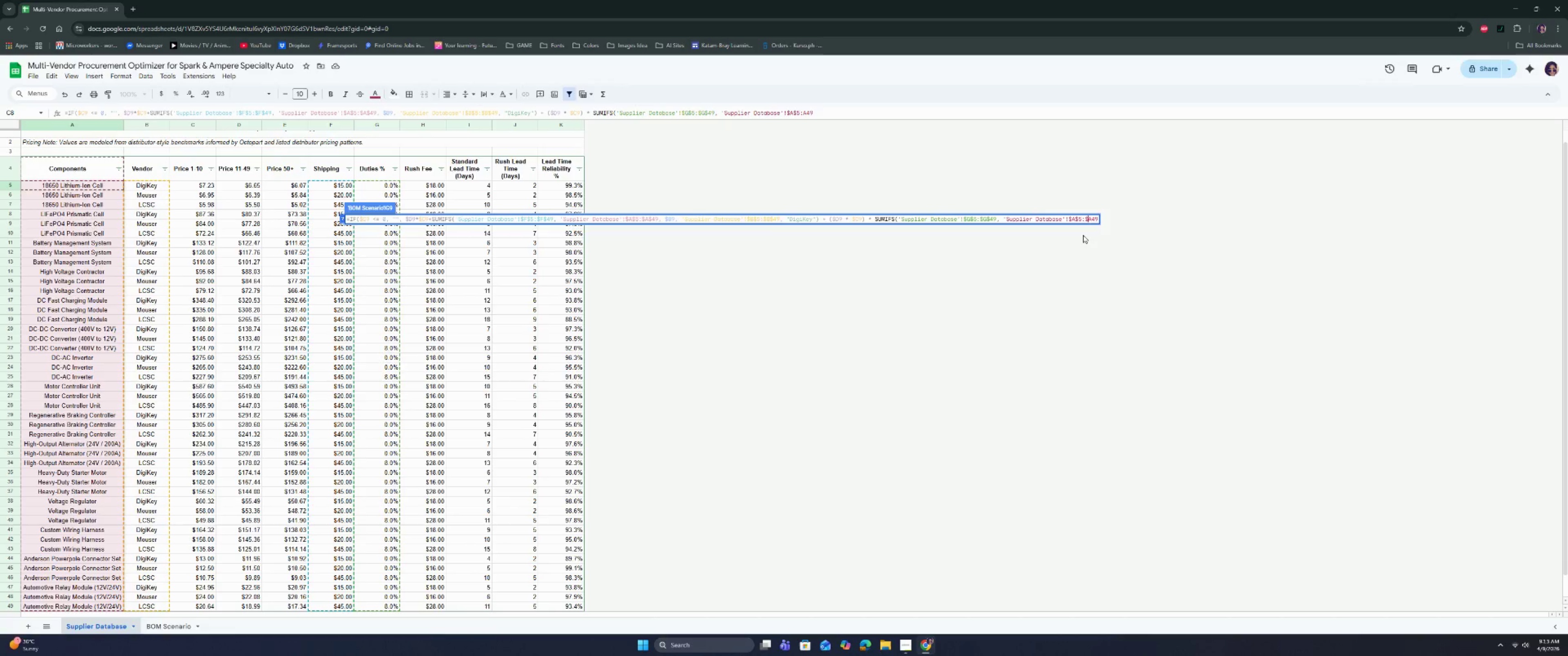 
key(Shift+4)
 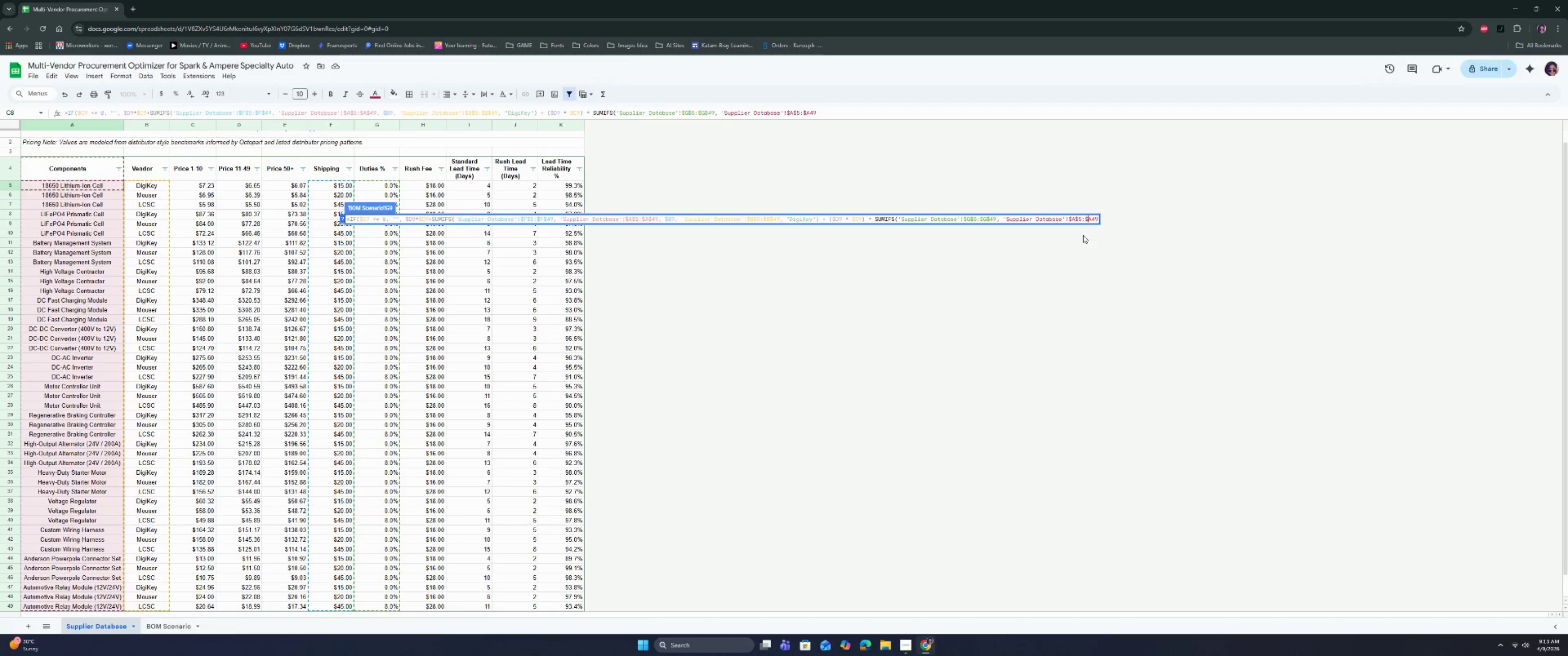 
key(ArrowRight)
 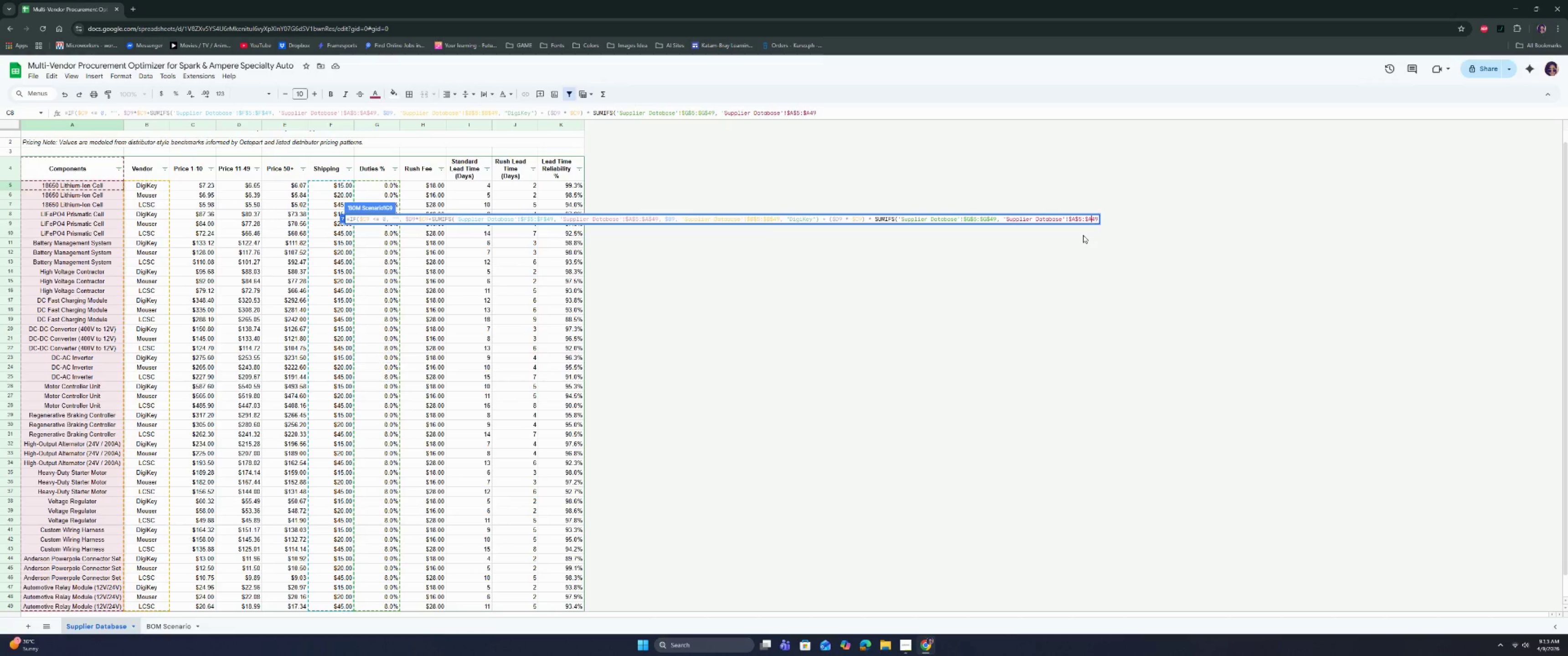 
key(Shift+ShiftRight)
 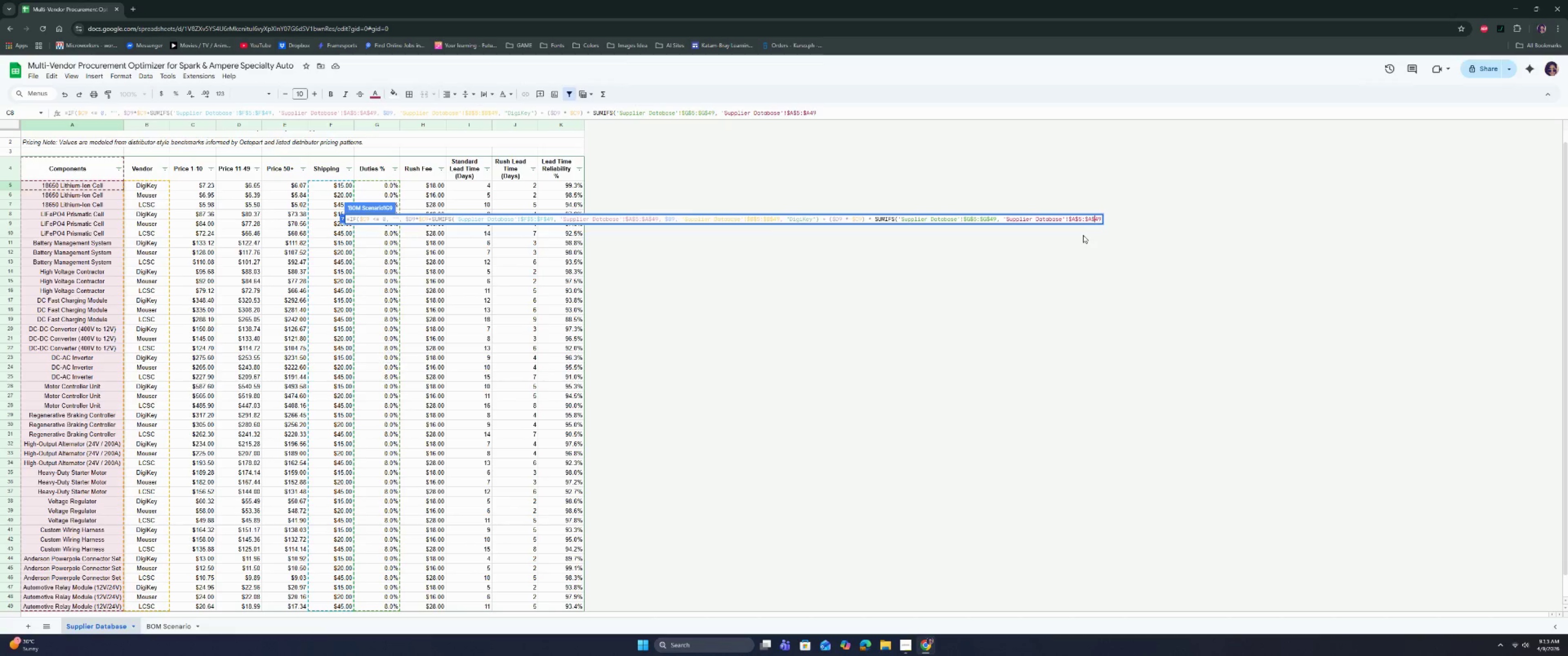 
key(Shift+4)
 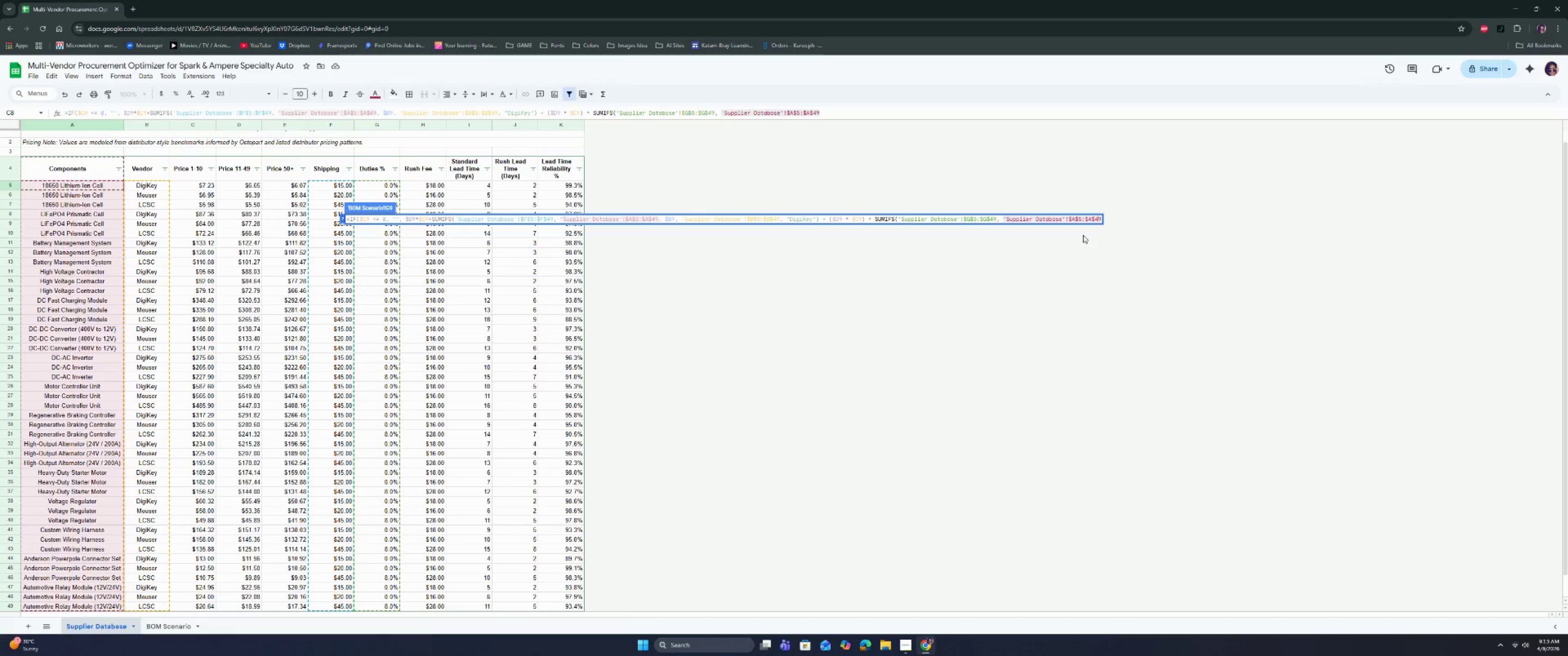 
key(ArrowRight)
 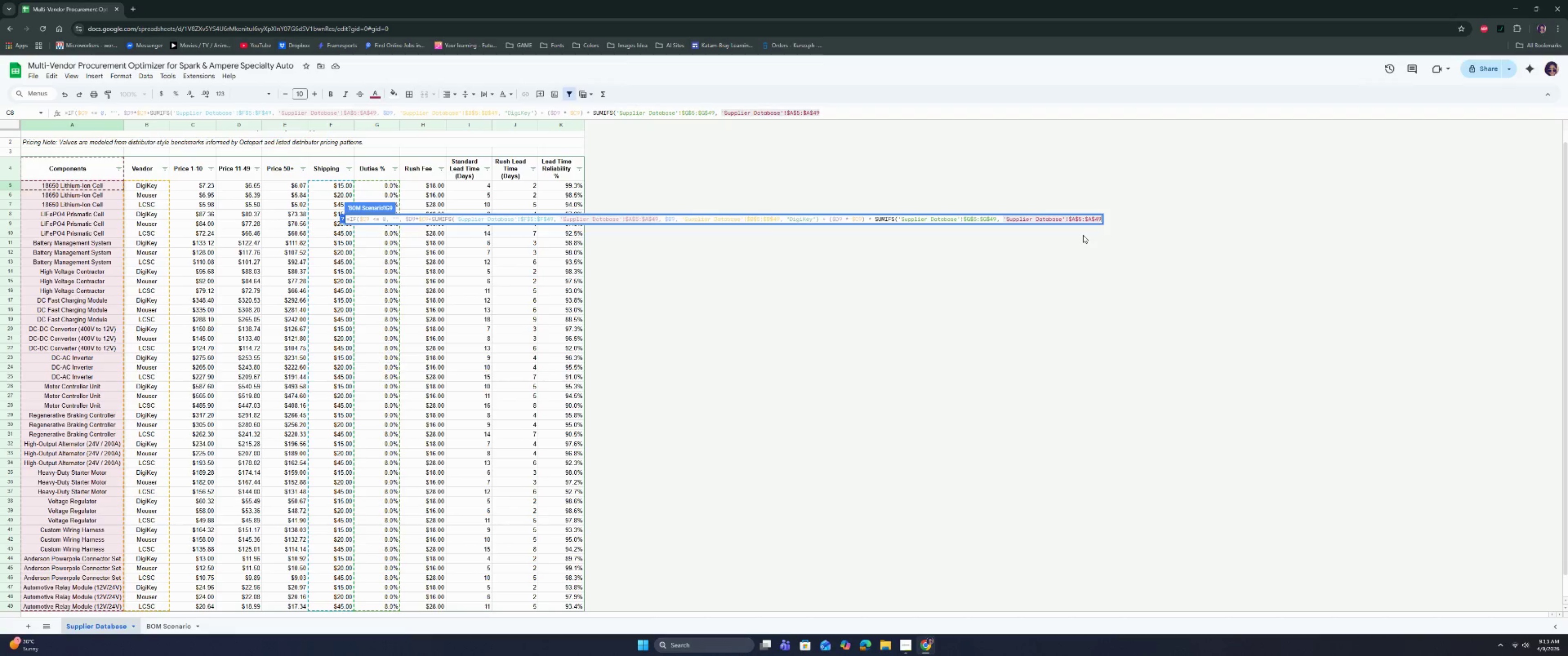 
key(ArrowRight)
 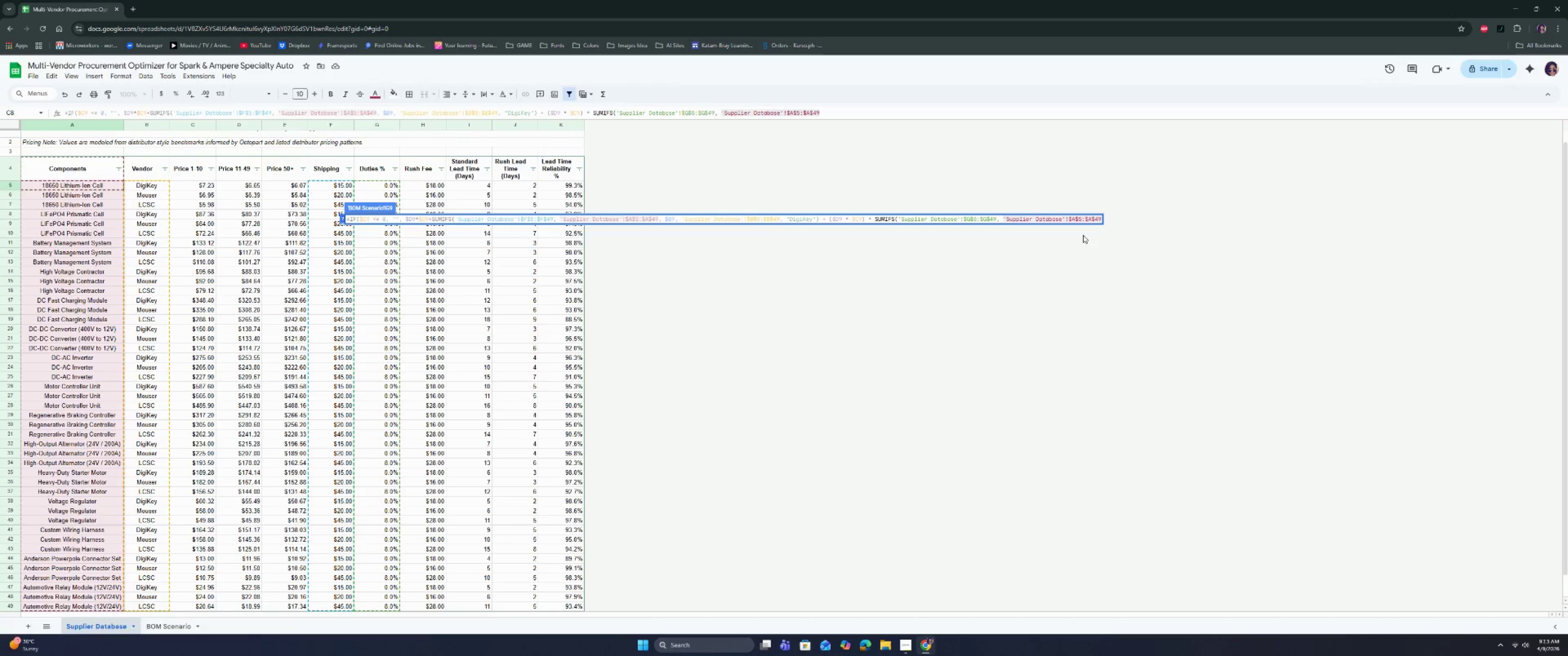 
wait(8.93)
 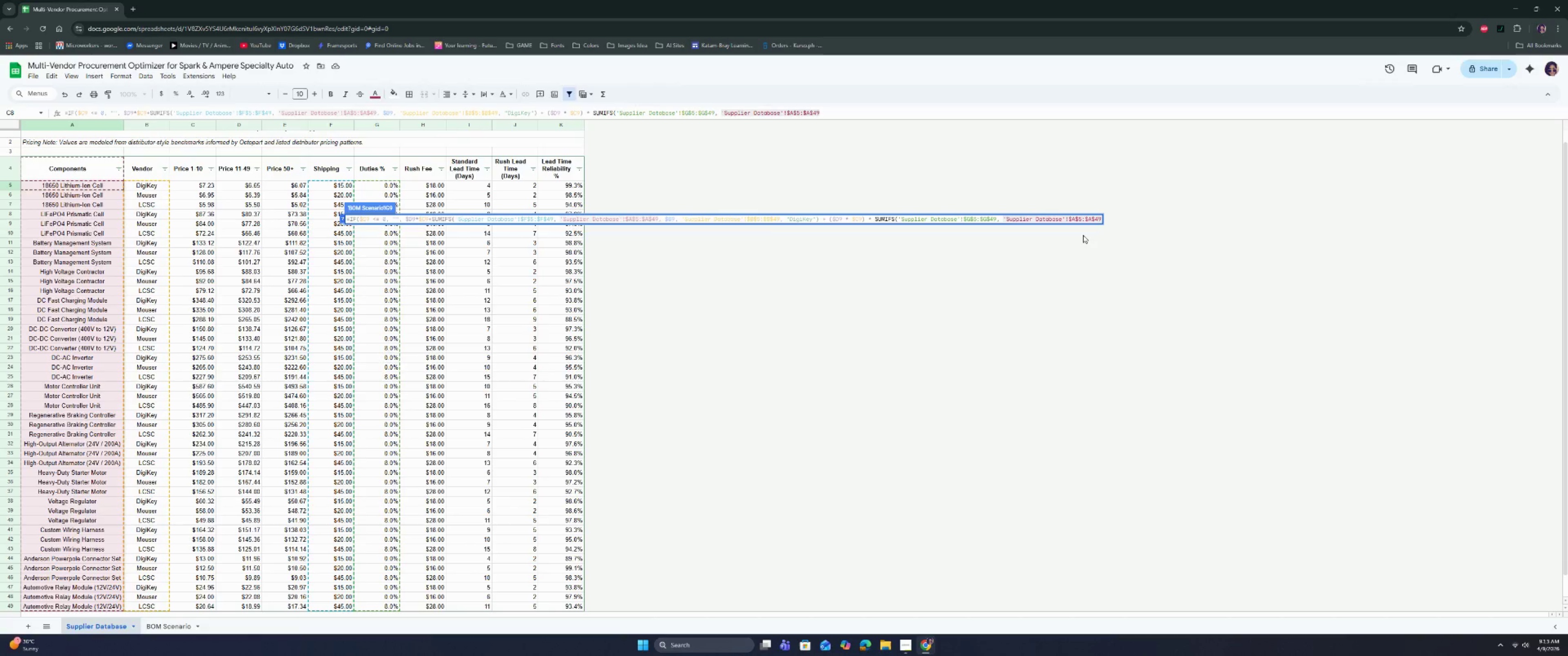 
key(Comma)
 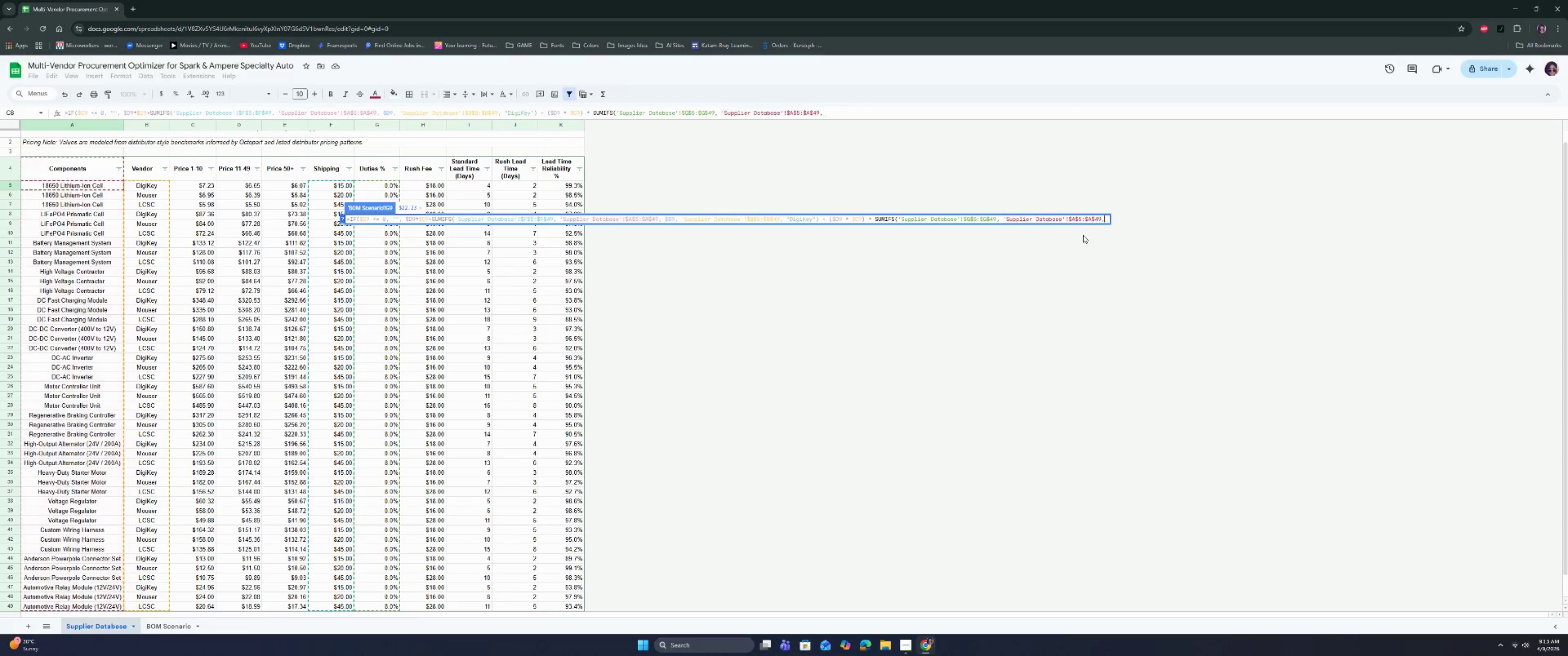 
key(Space)
 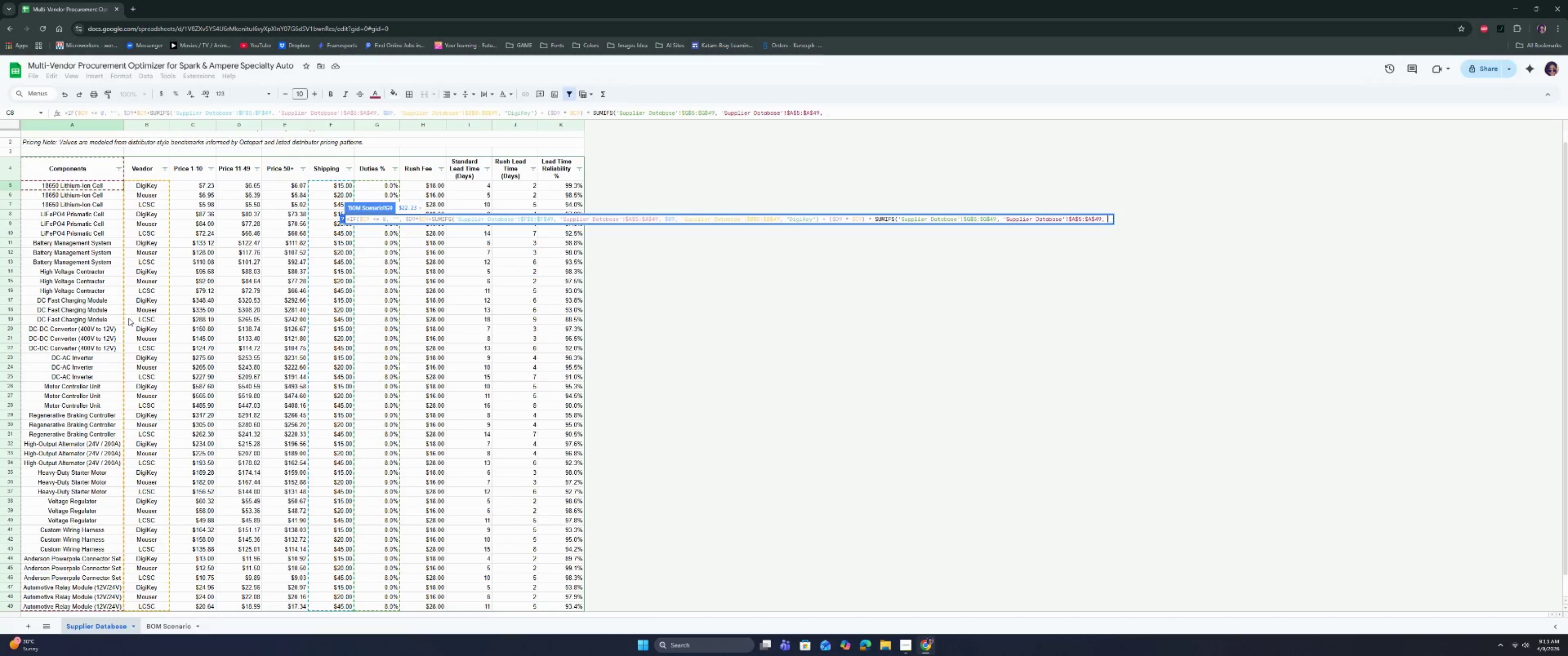 
wait(18.94)
 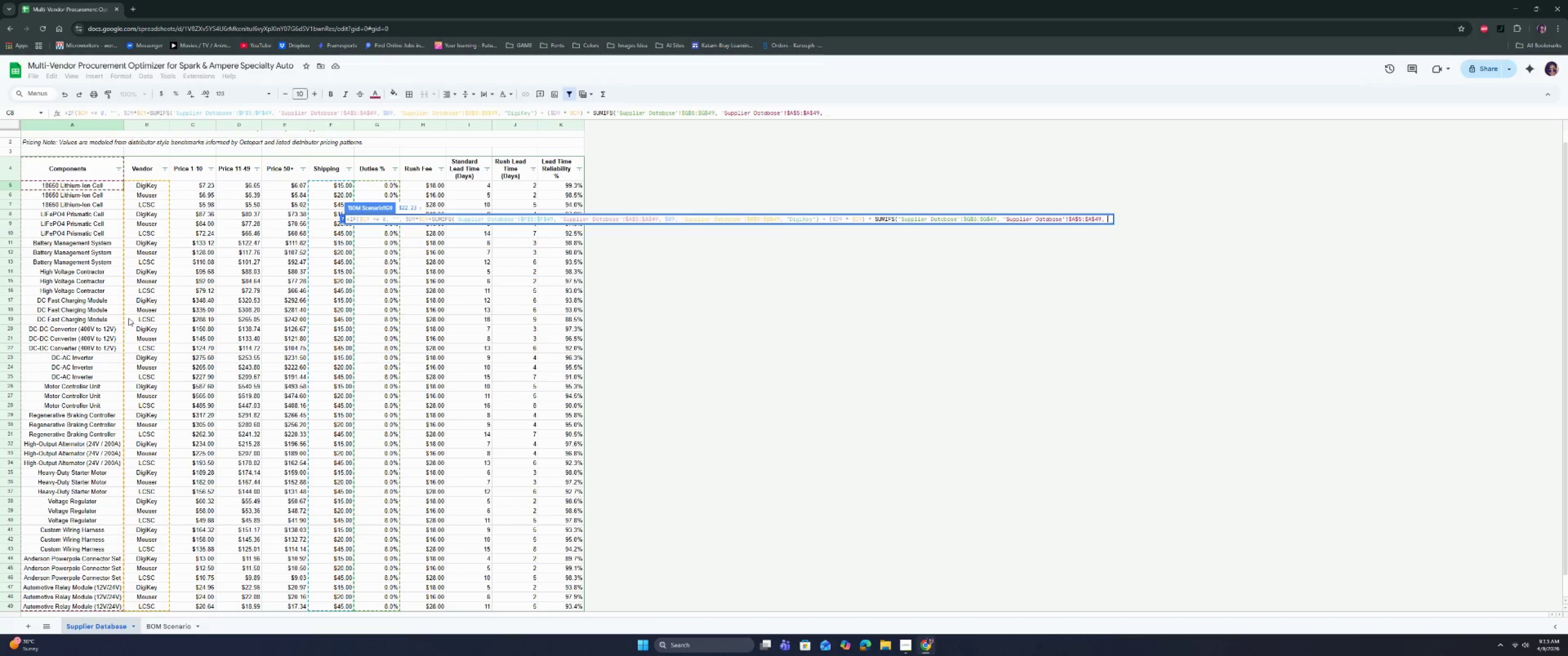 
left_click([169, 627])
 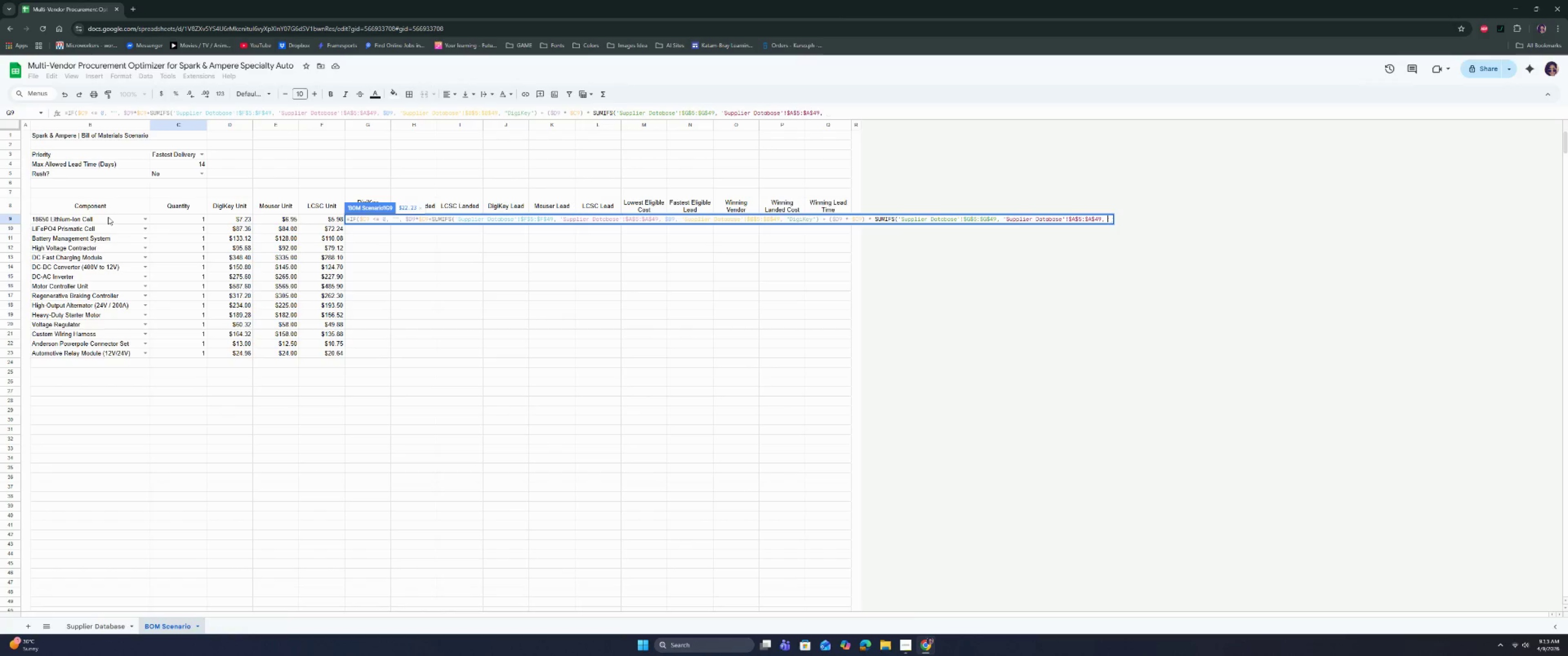 
left_click([108, 217])
 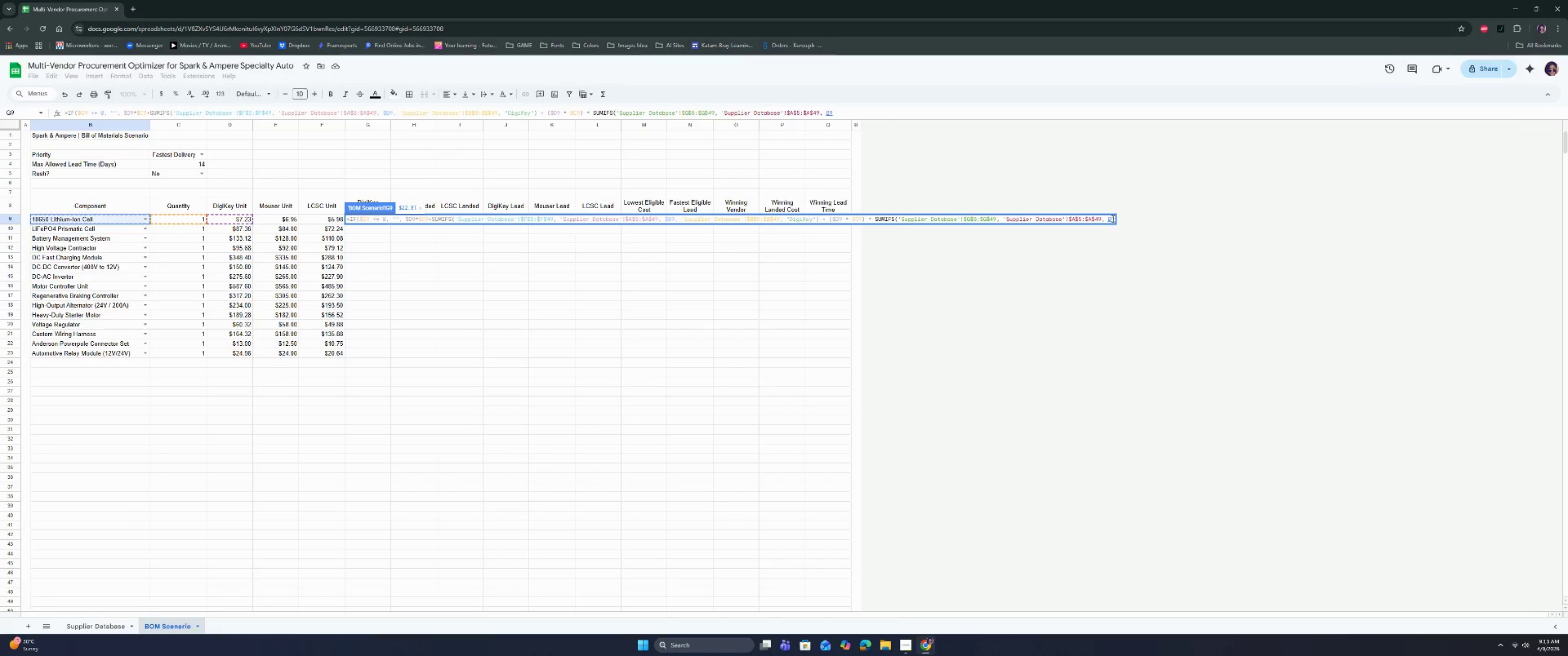 
left_click([1107, 216])
 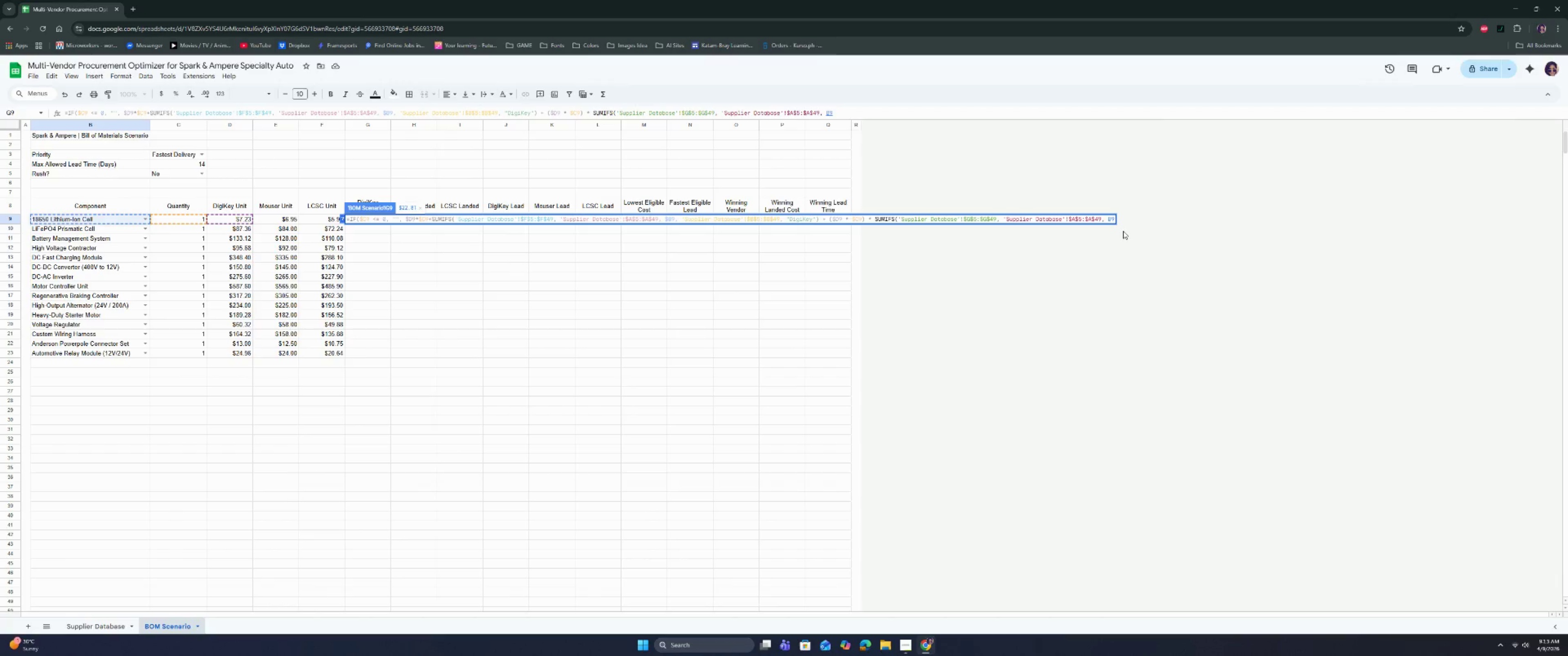 
key(Shift+ShiftRight)
 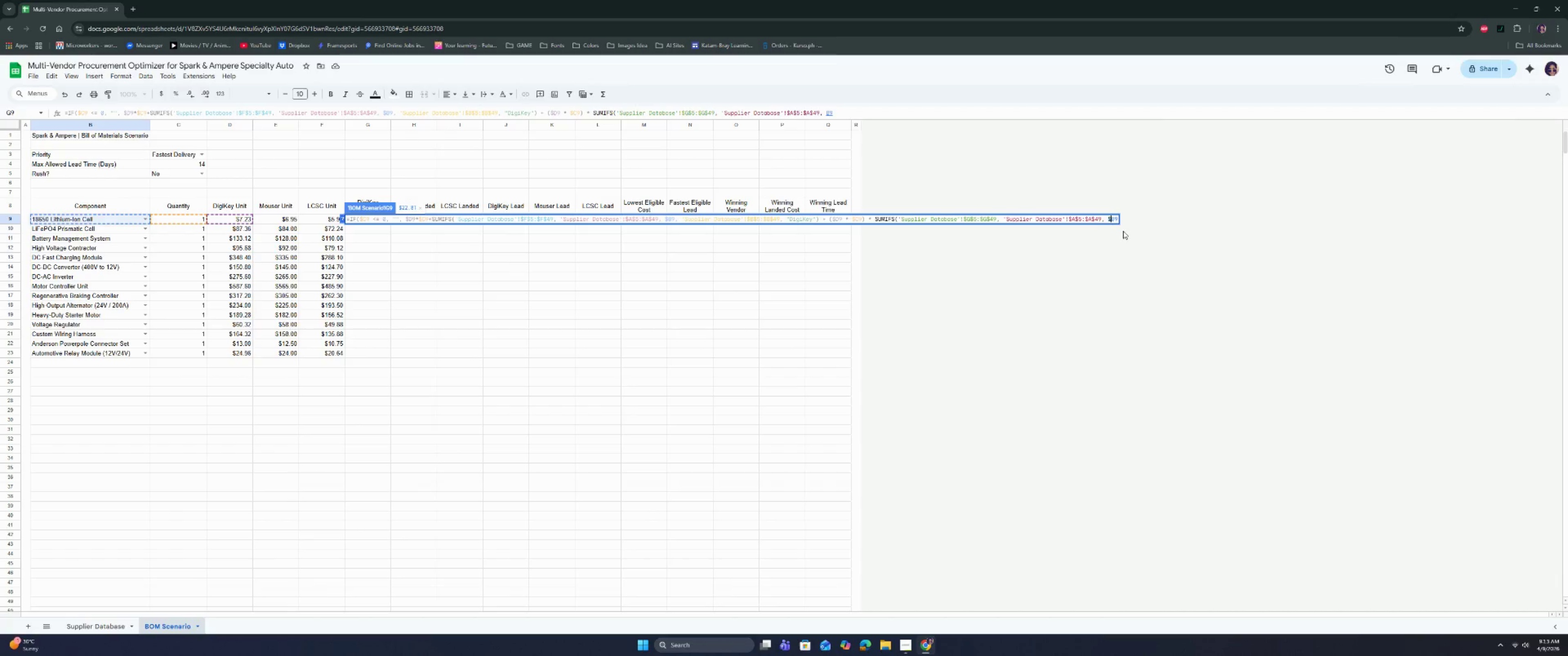 
key(Shift+4)
 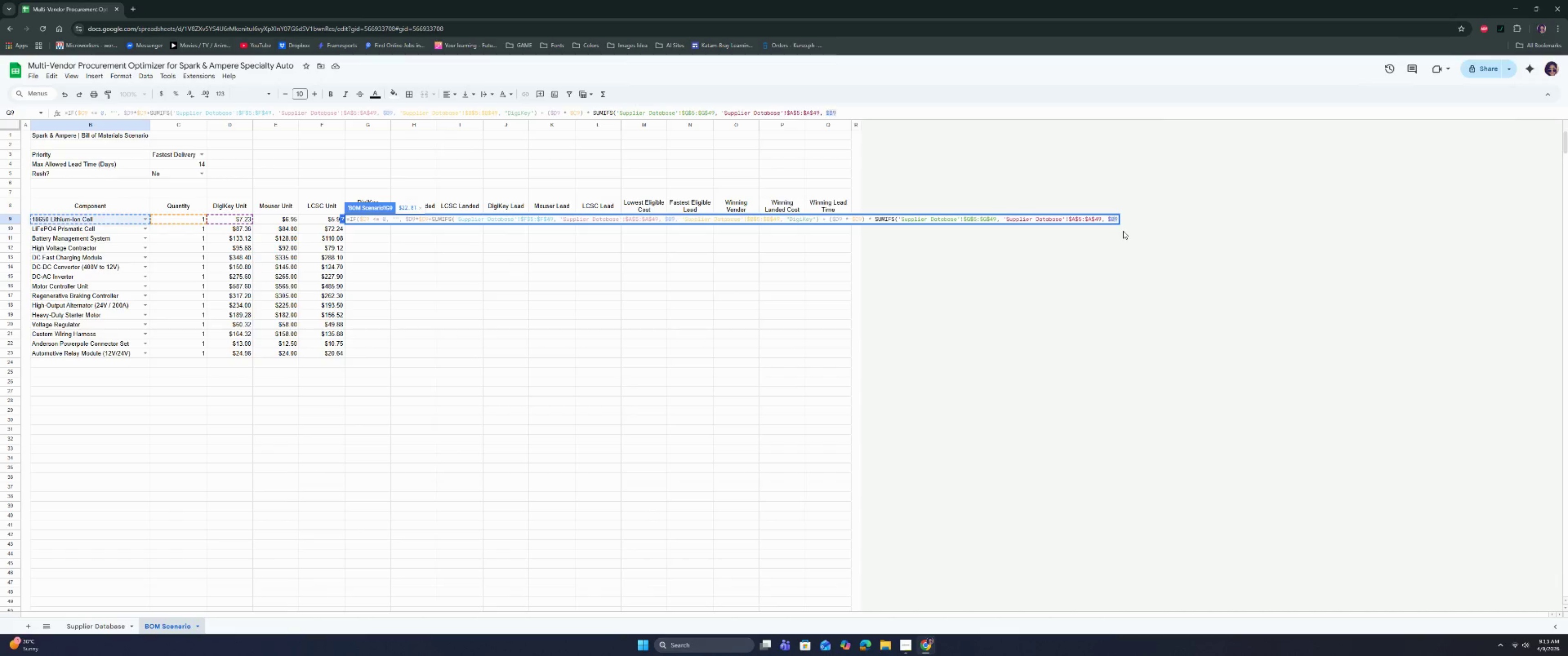 
key(ArrowRight)
 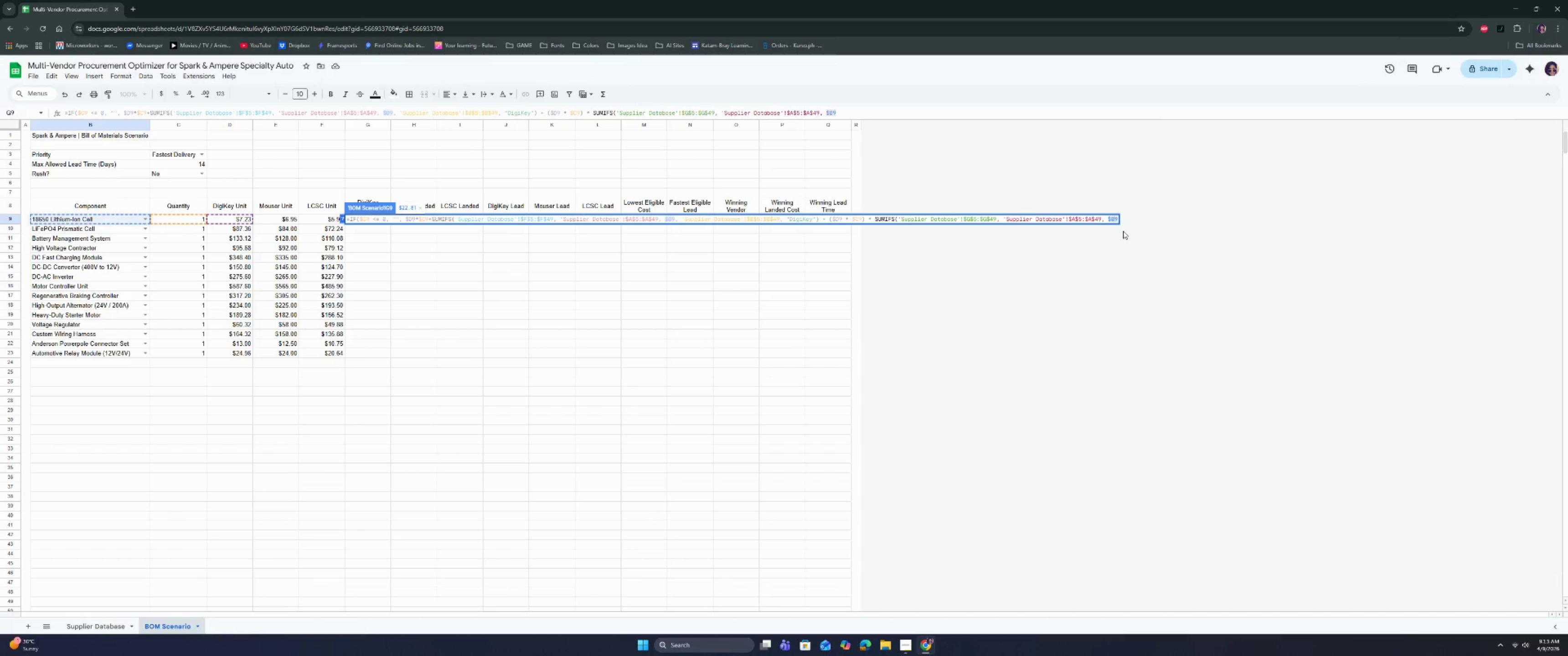 
key(ArrowRight)
 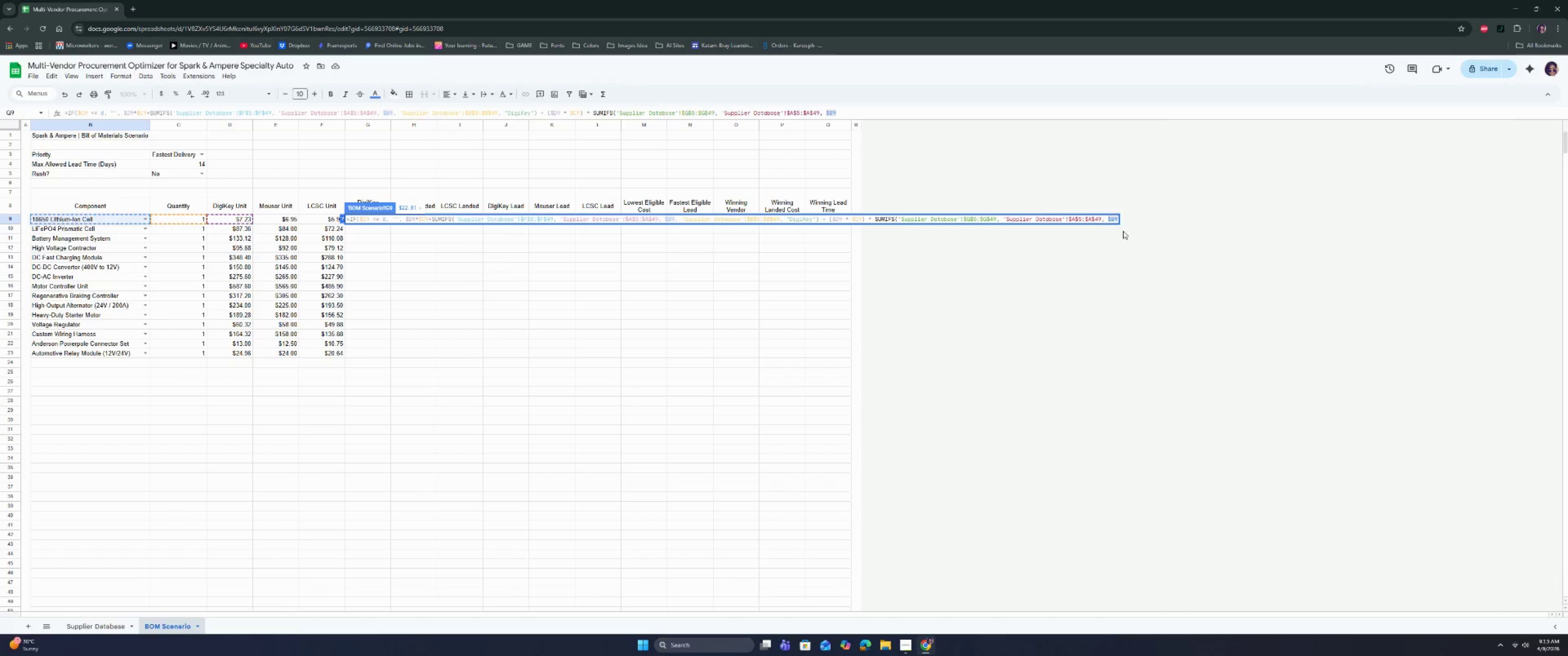 
key(Comma)
 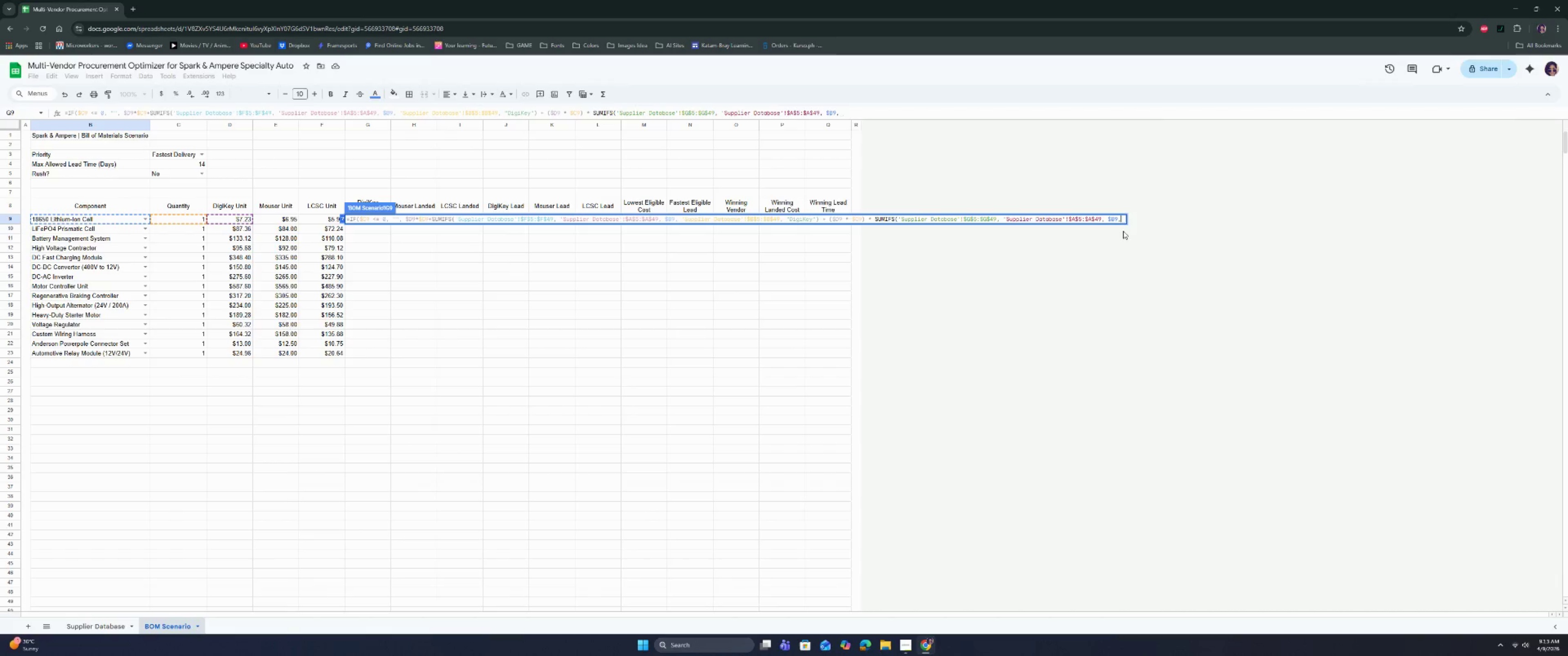 
key(Space)
 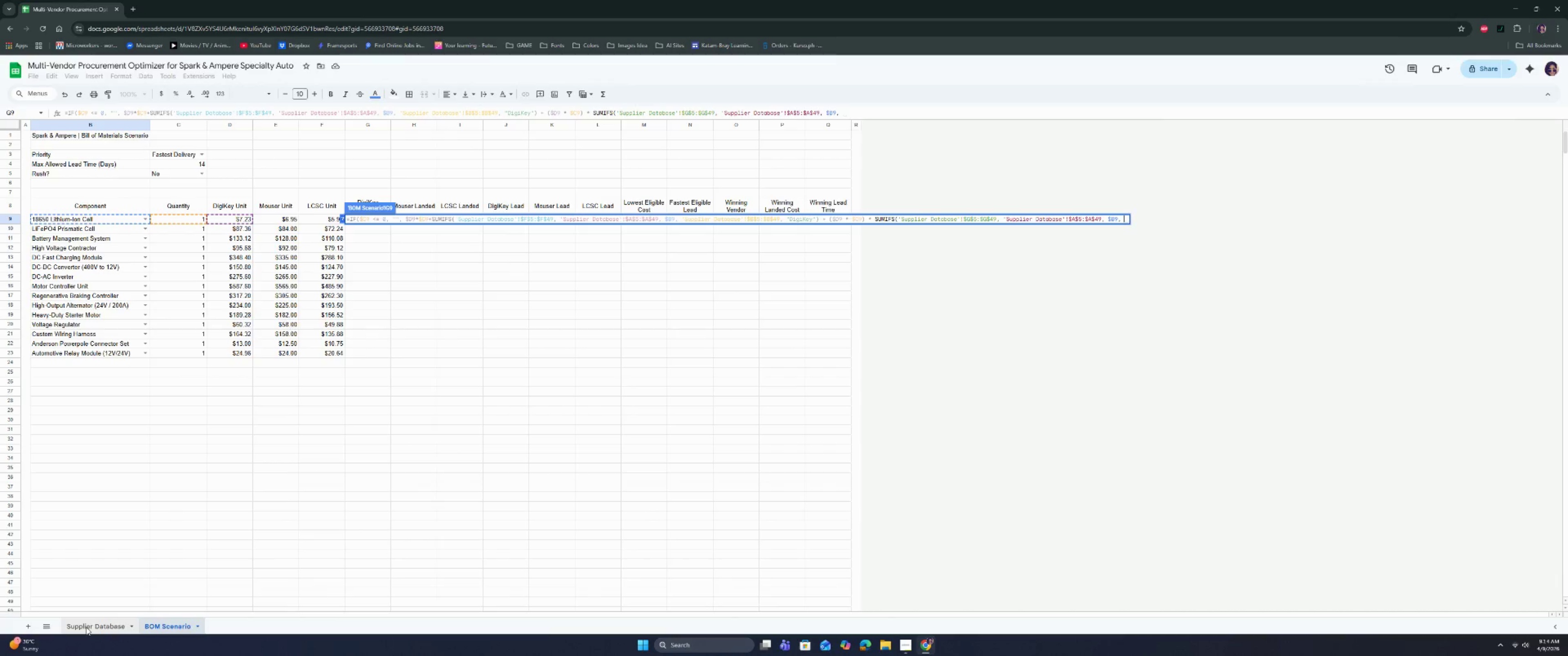 
left_click([86, 627])
 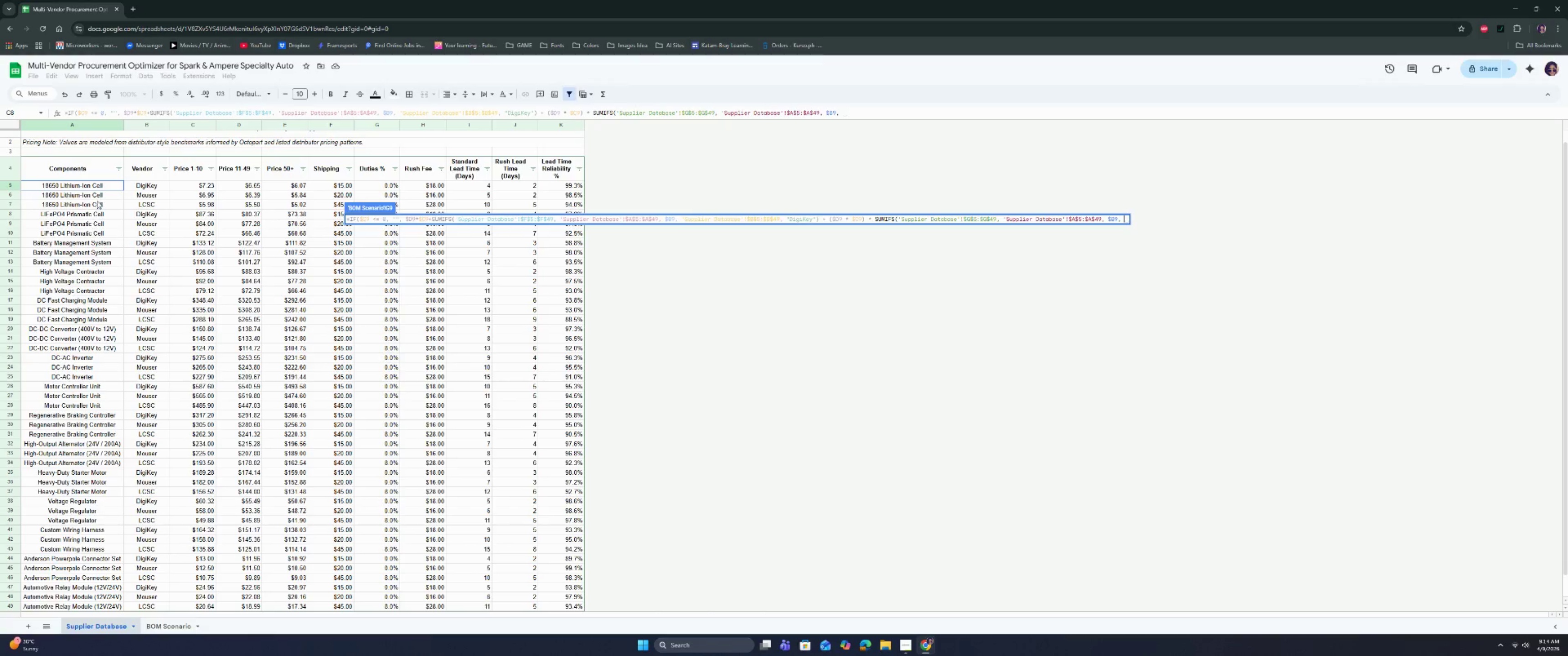 
left_click([135, 184])
 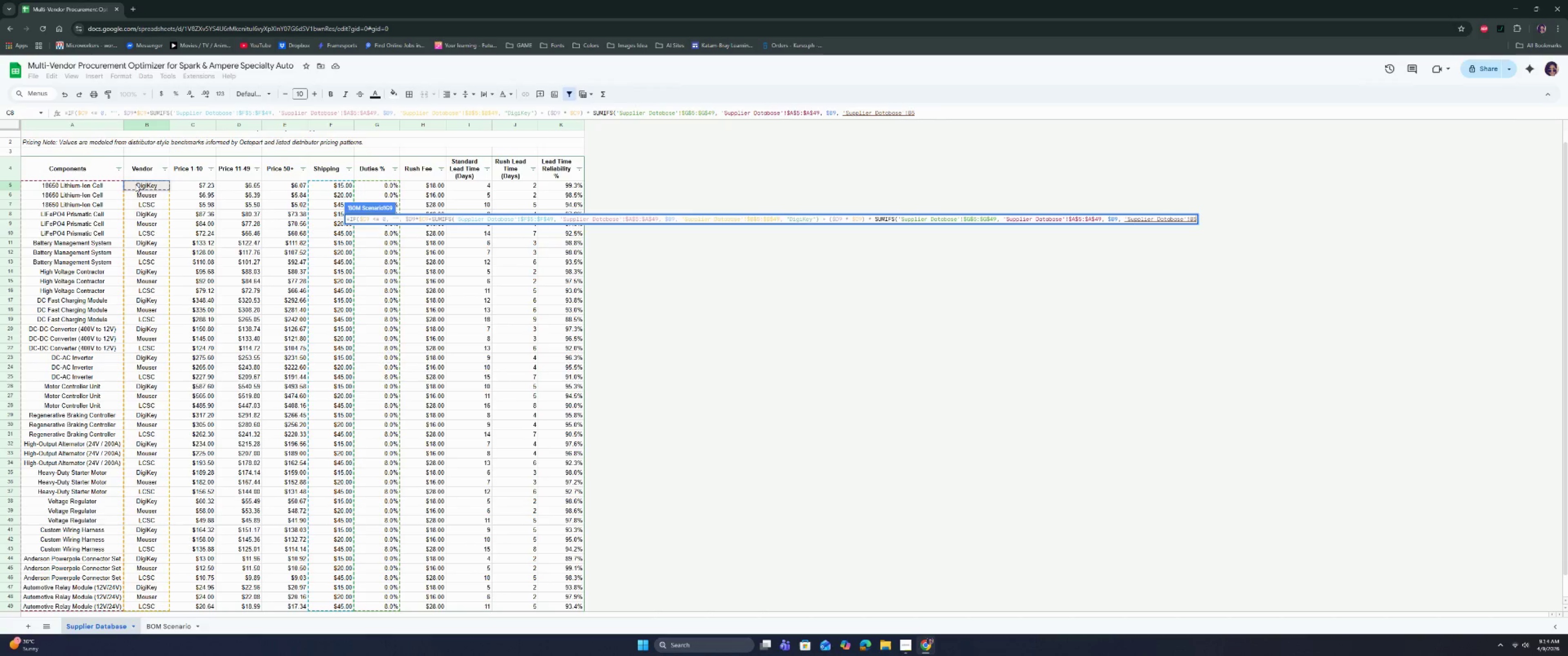 
type(:B49)
 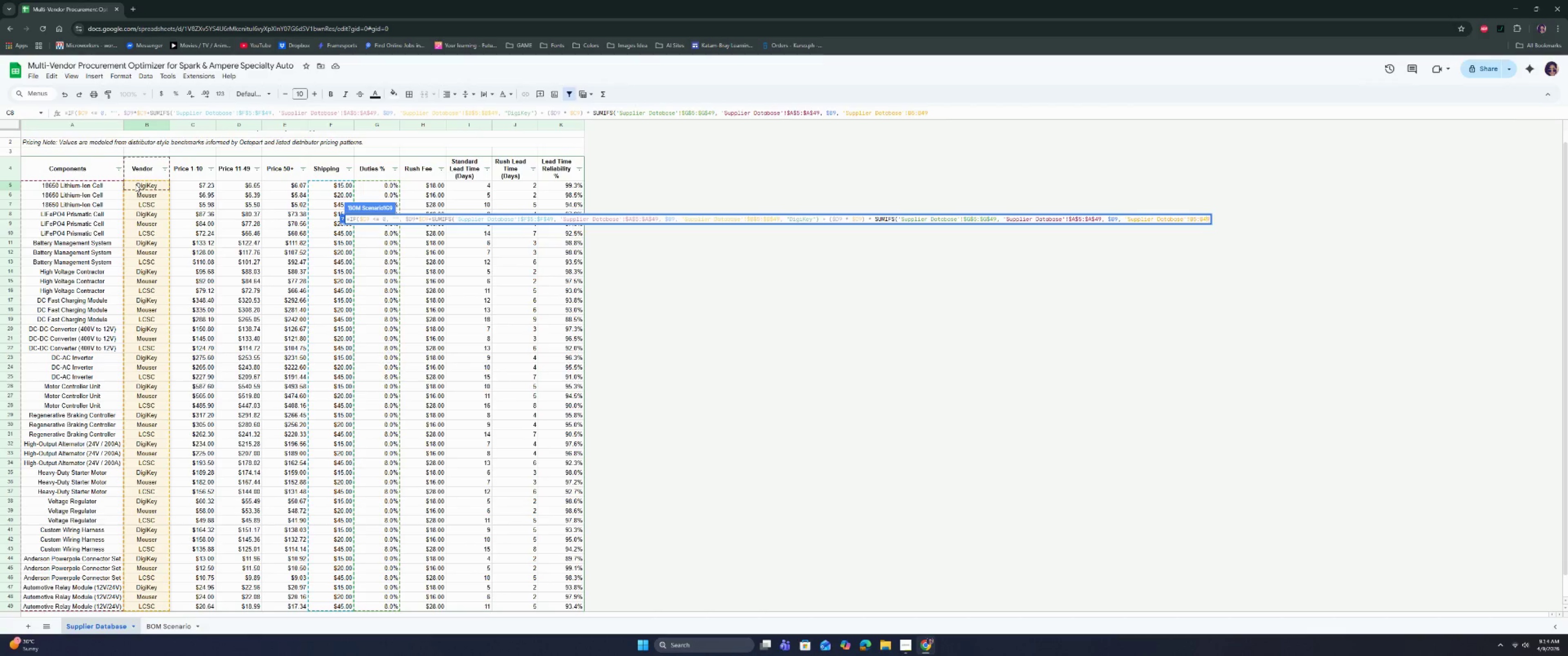 
key(ArrowLeft)
 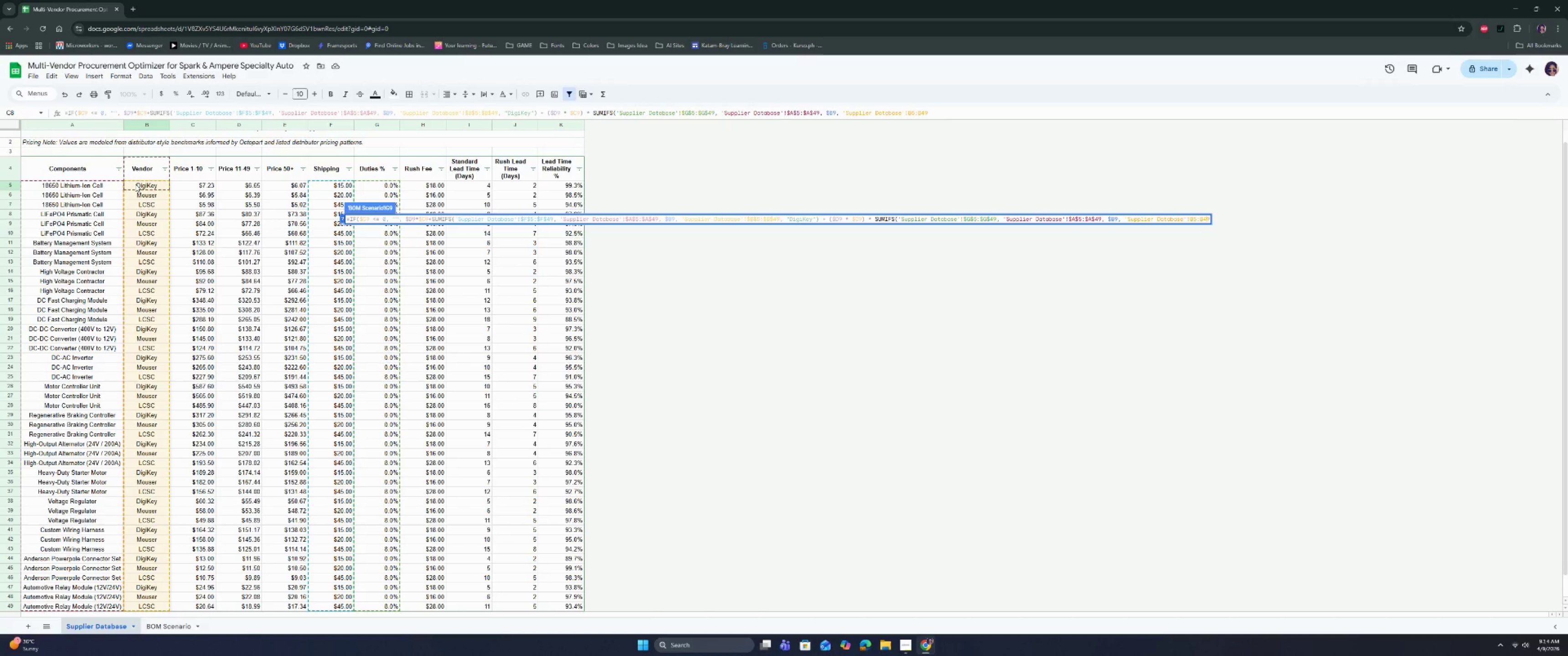 
key(ArrowLeft)
 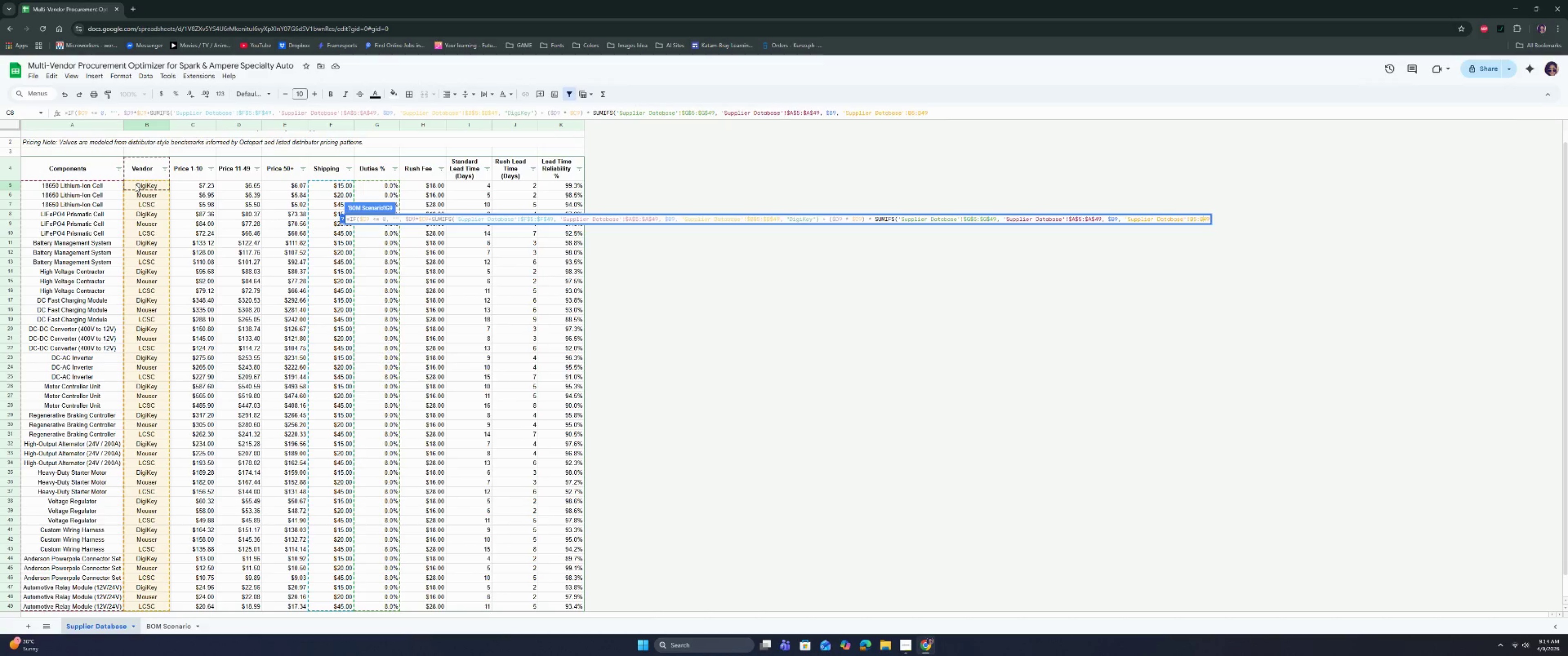 
key(ArrowLeft)
 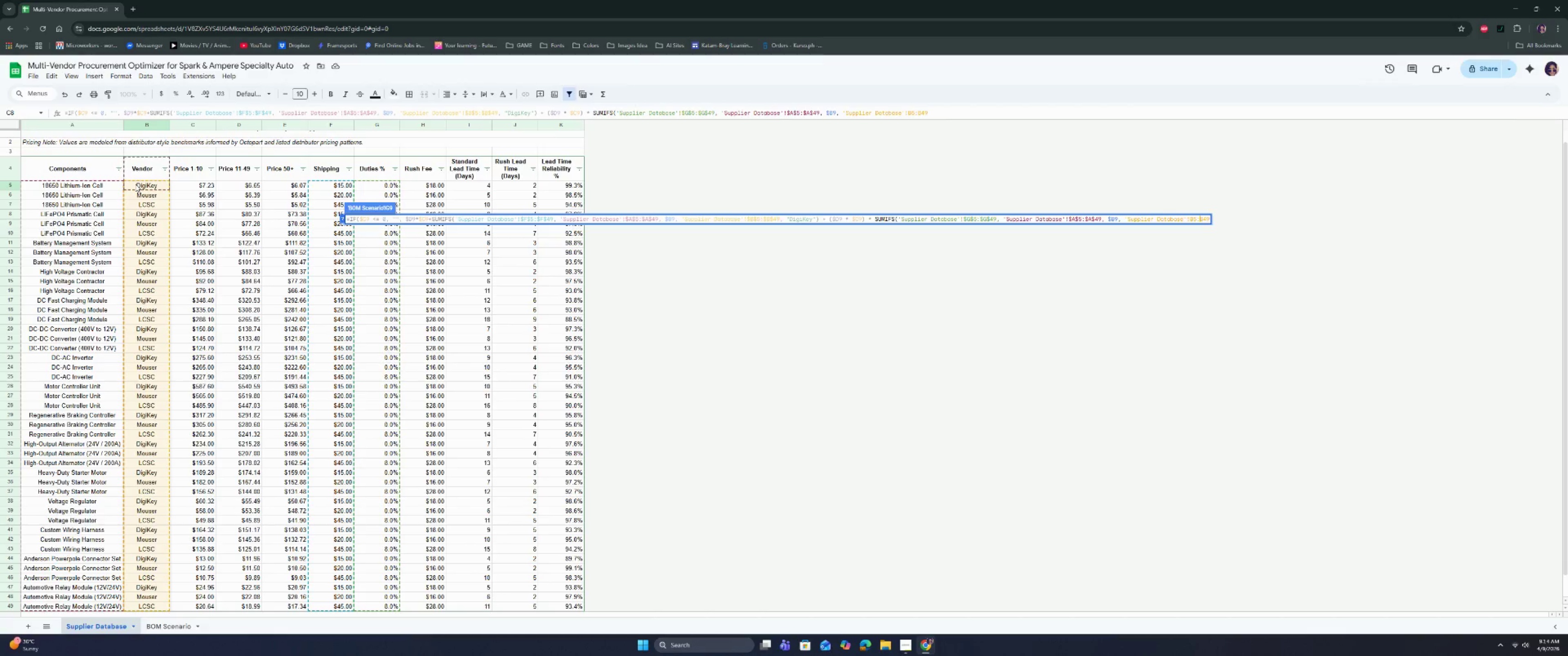 
key(ArrowLeft)
 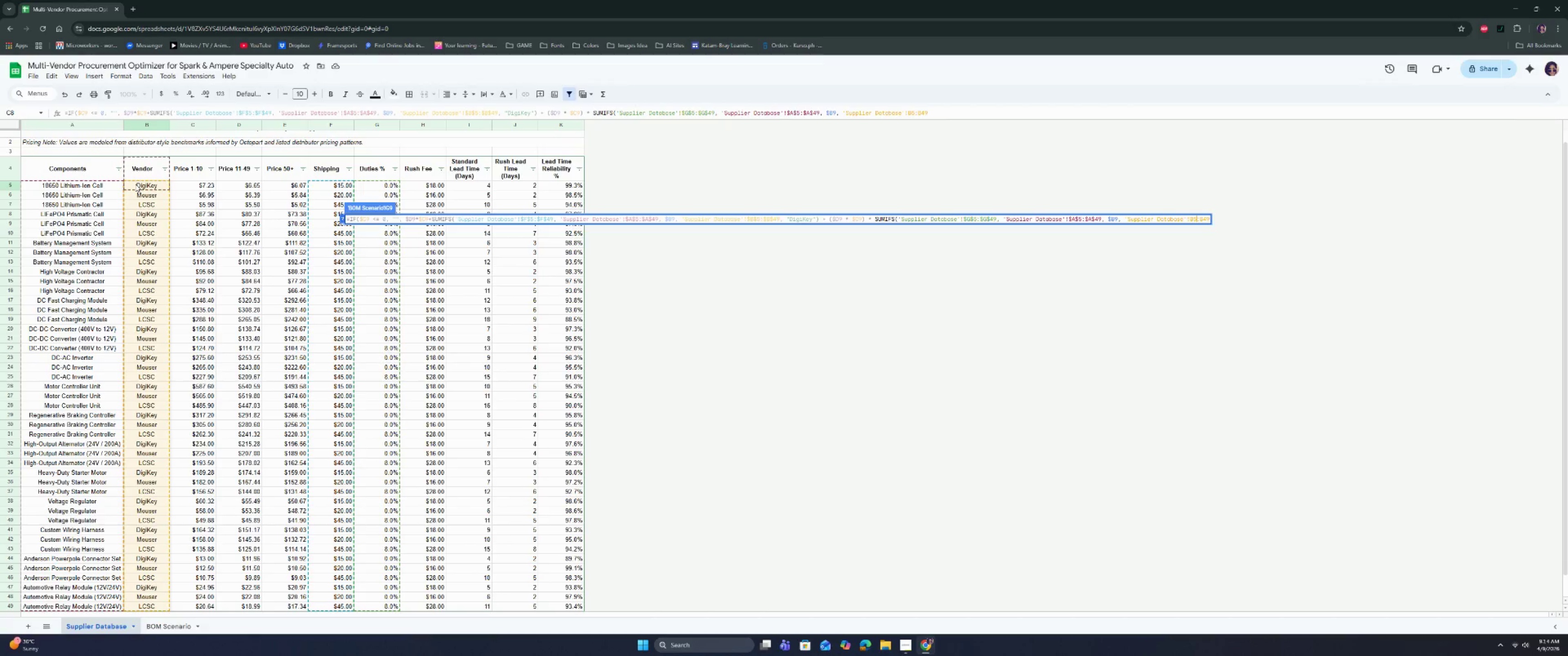 
key(ArrowLeft)
 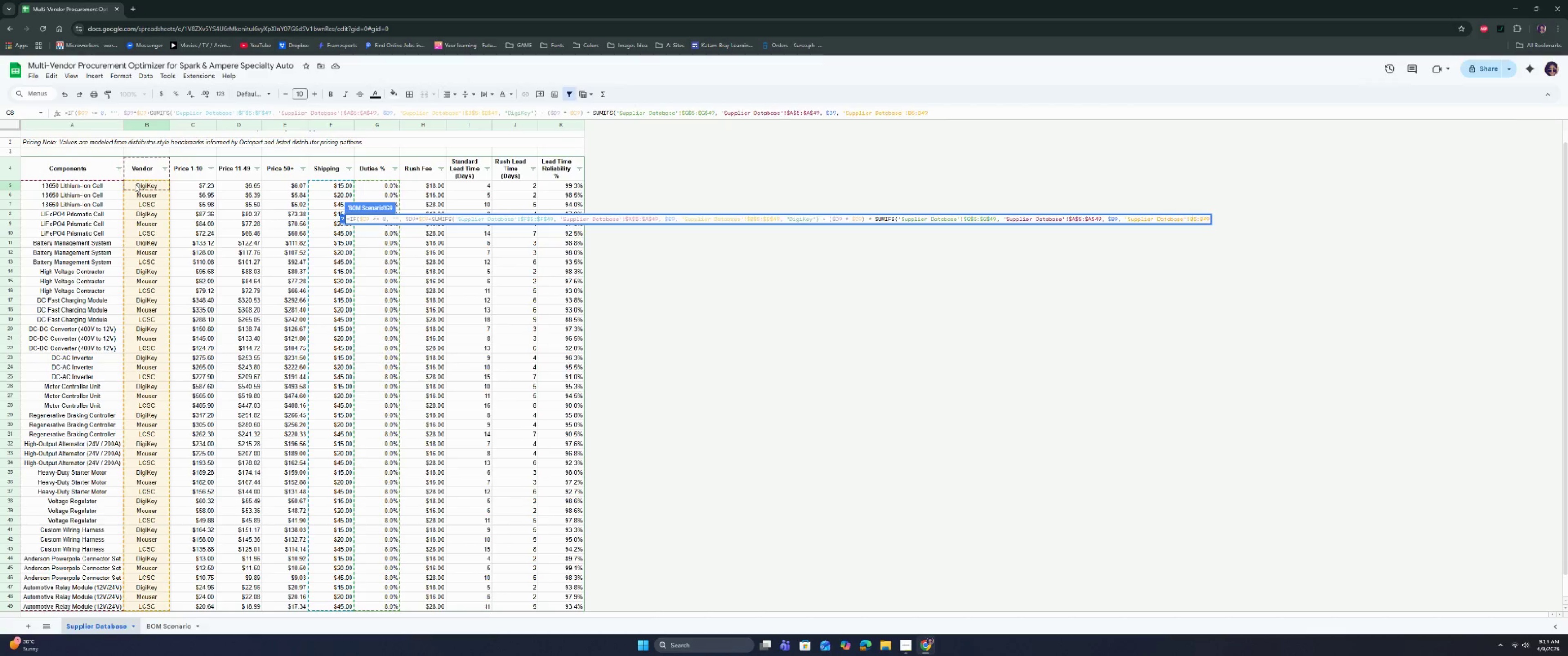 
key(ArrowLeft)
 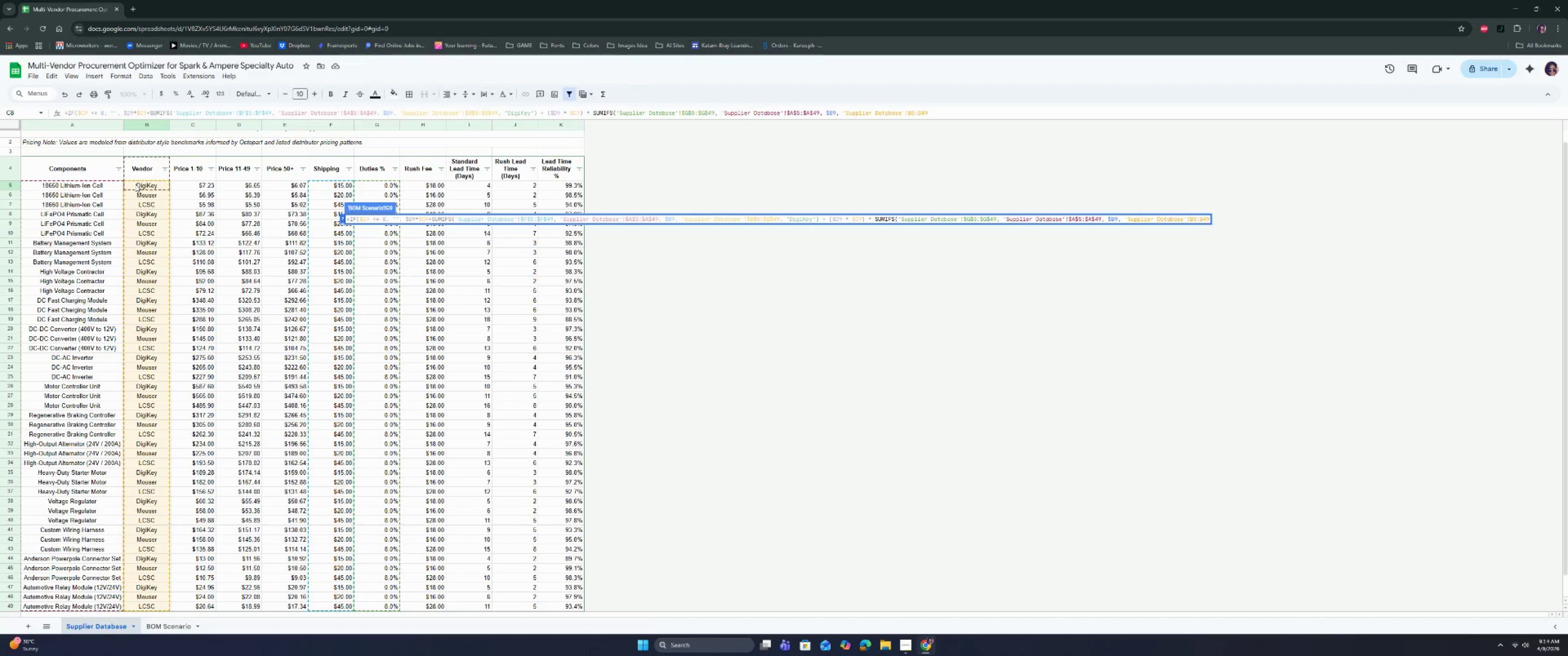 
key(Shift+ShiftRight)
 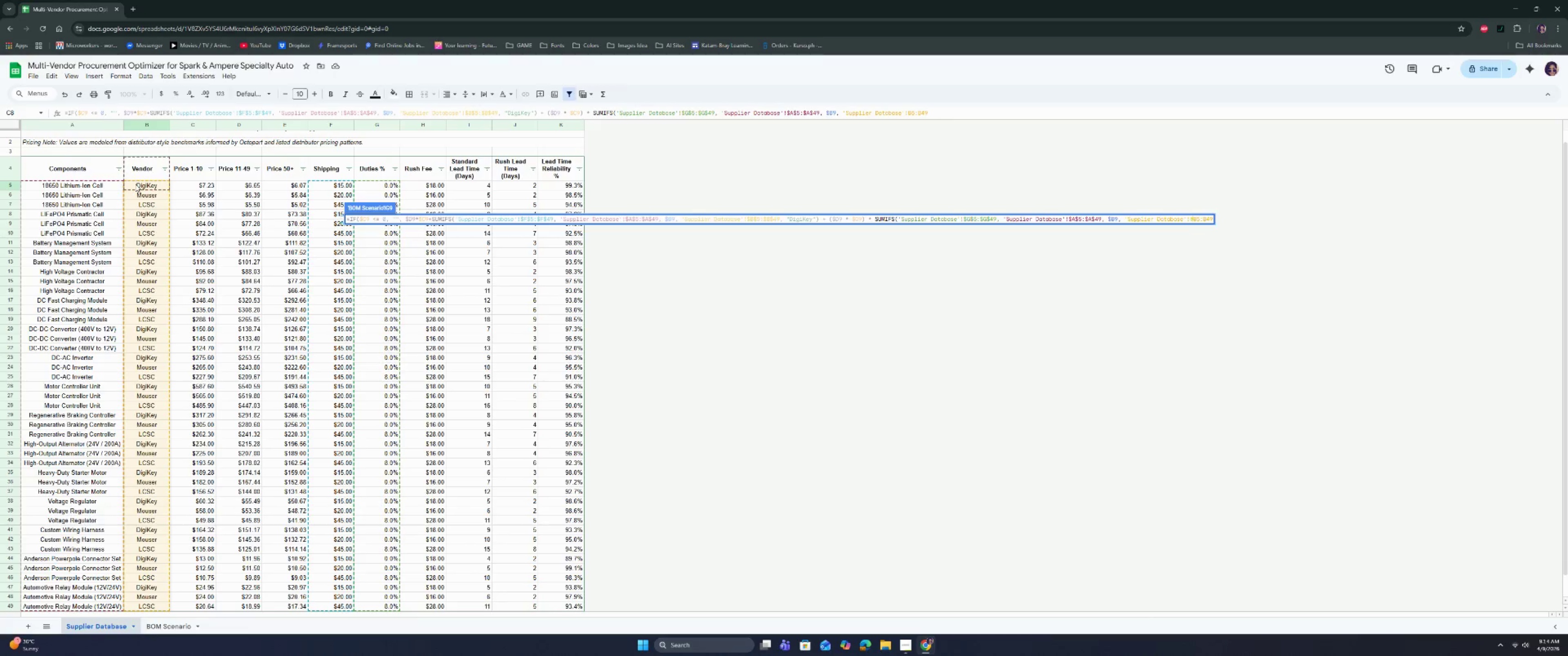 
key(Shift+3)
 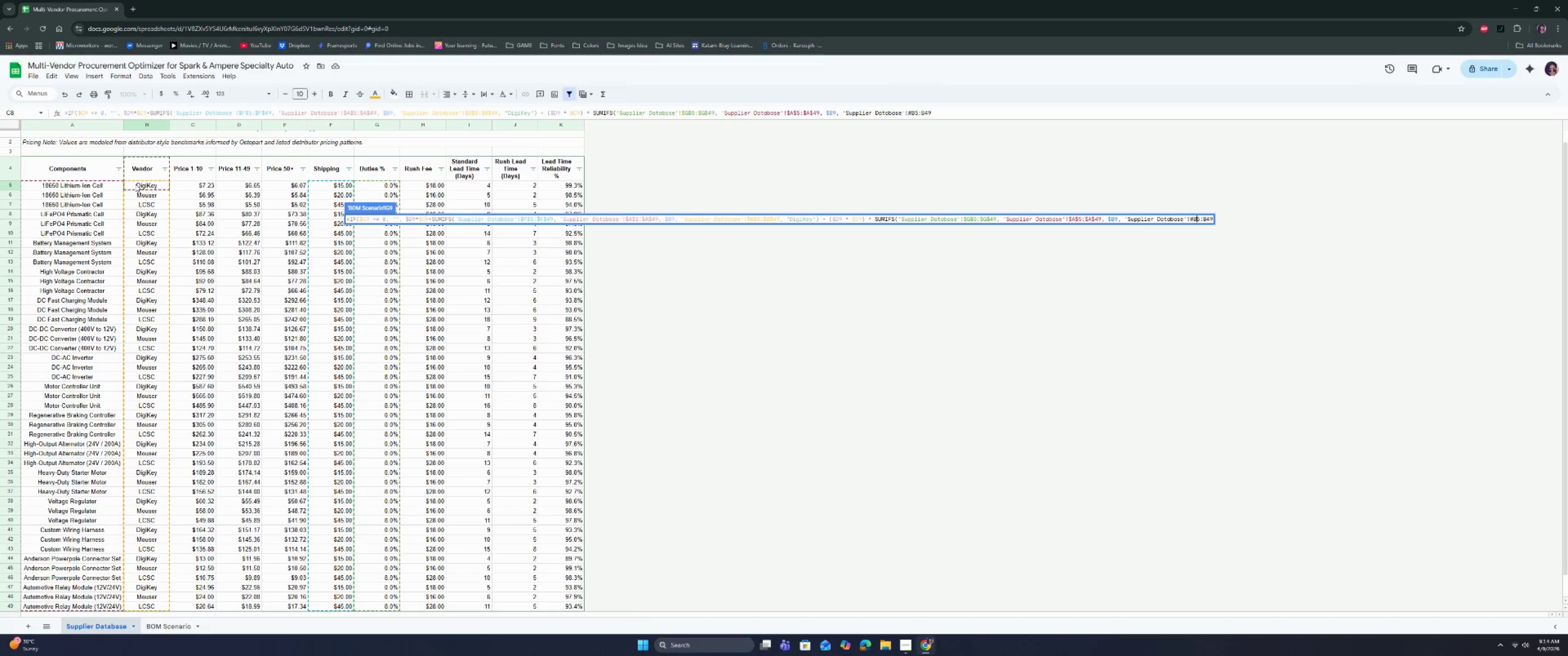 
key(ArrowRight)
 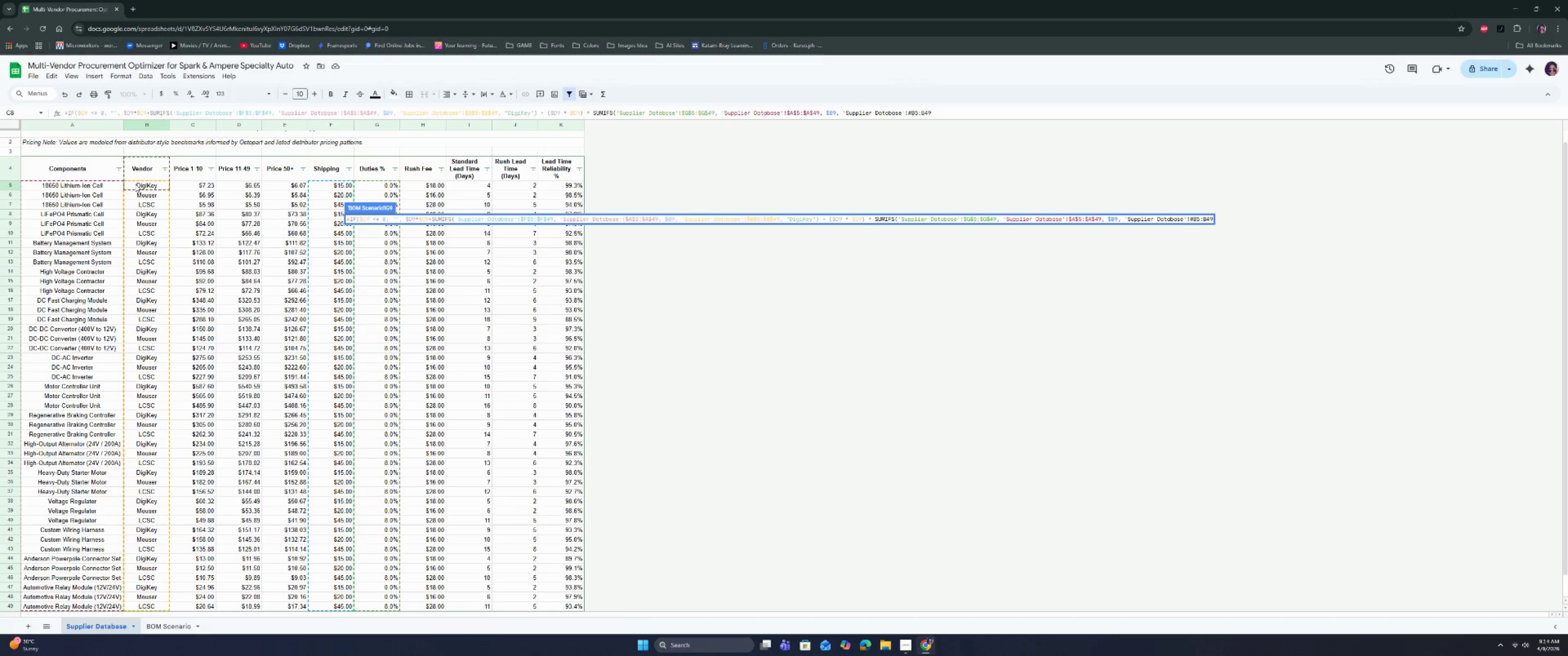 
key(ArrowLeft)
 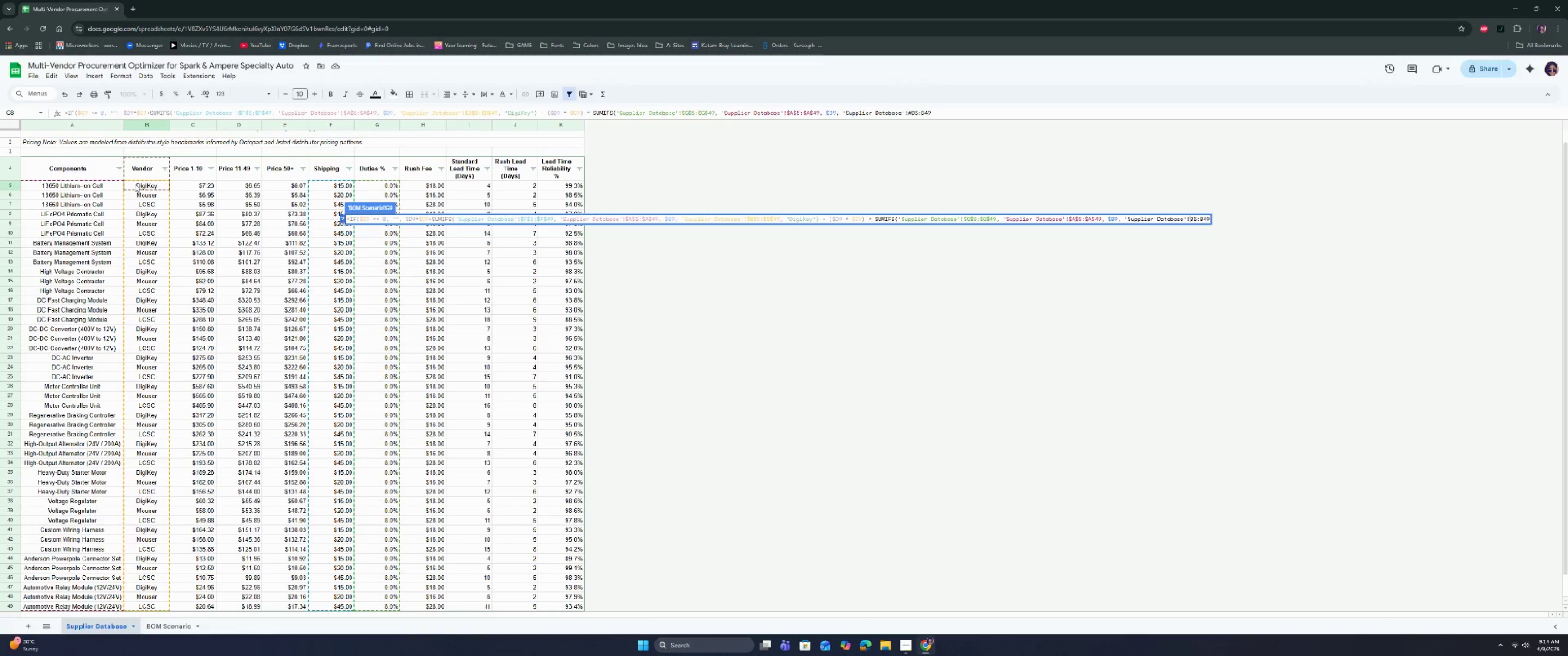 
key(Backspace)
 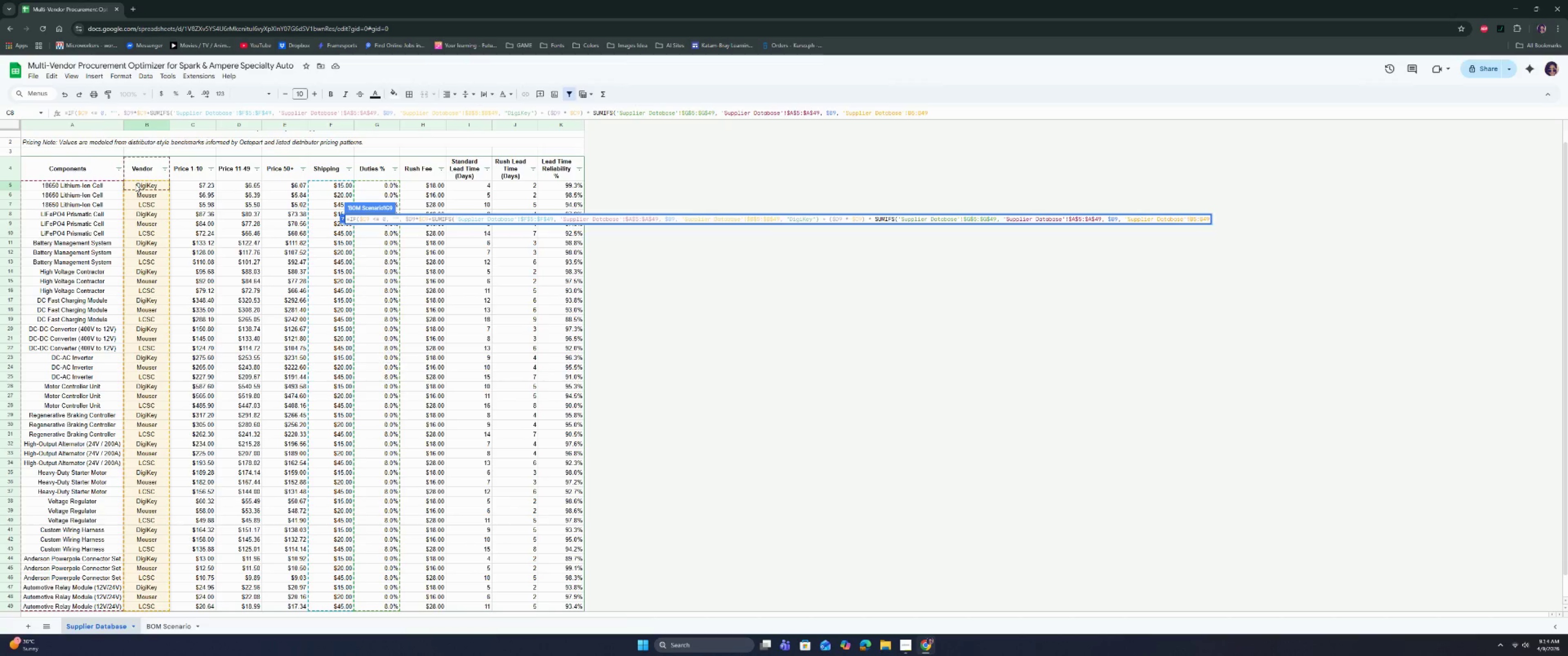 
key(Shift+4)
 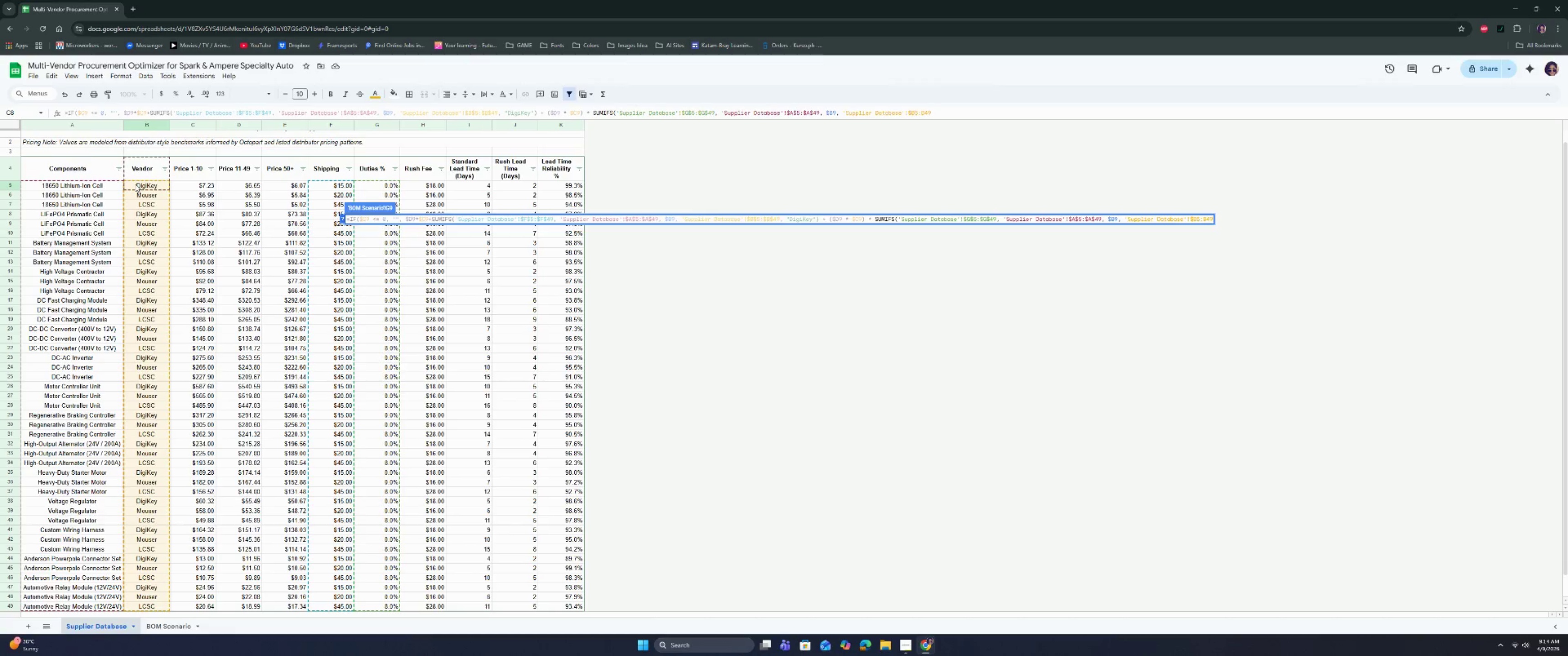 
key(ArrowRight)
 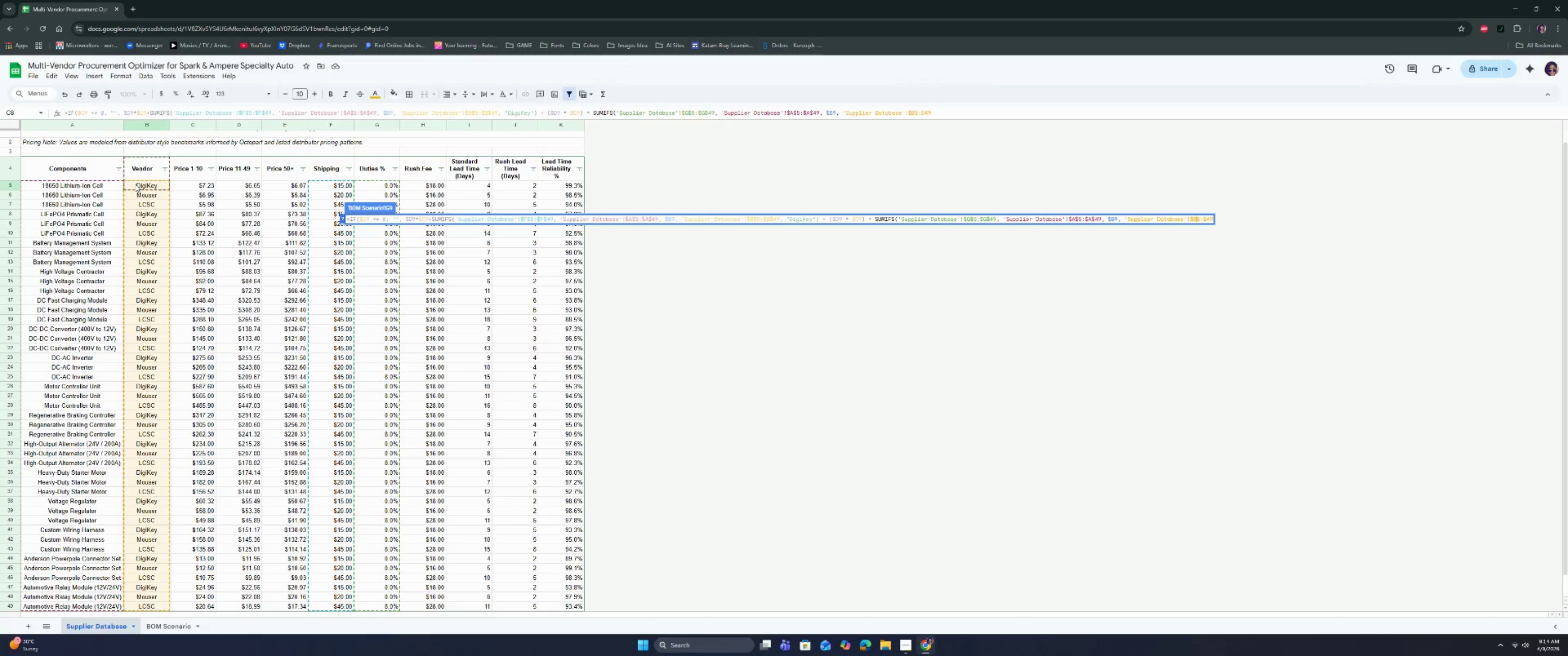 
key(Shift+ShiftRight)
 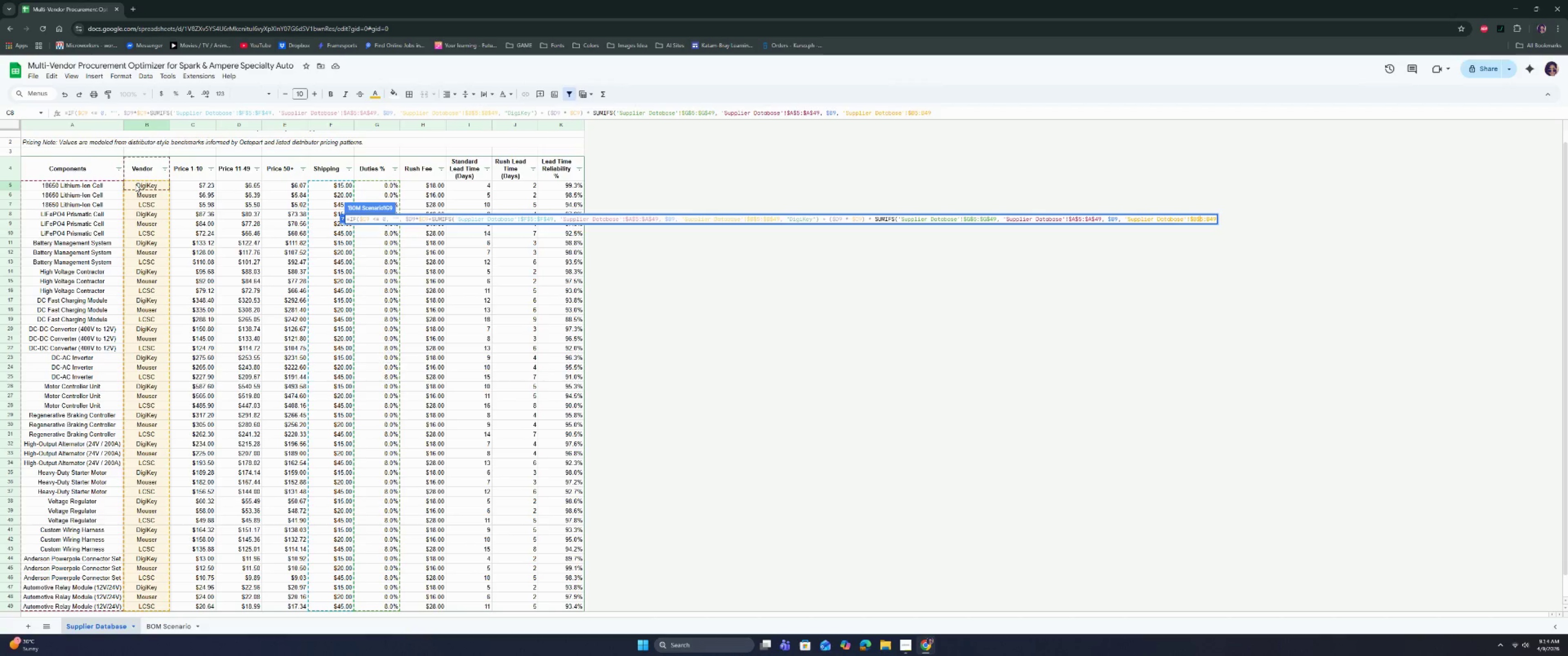 
key(Shift+4)
 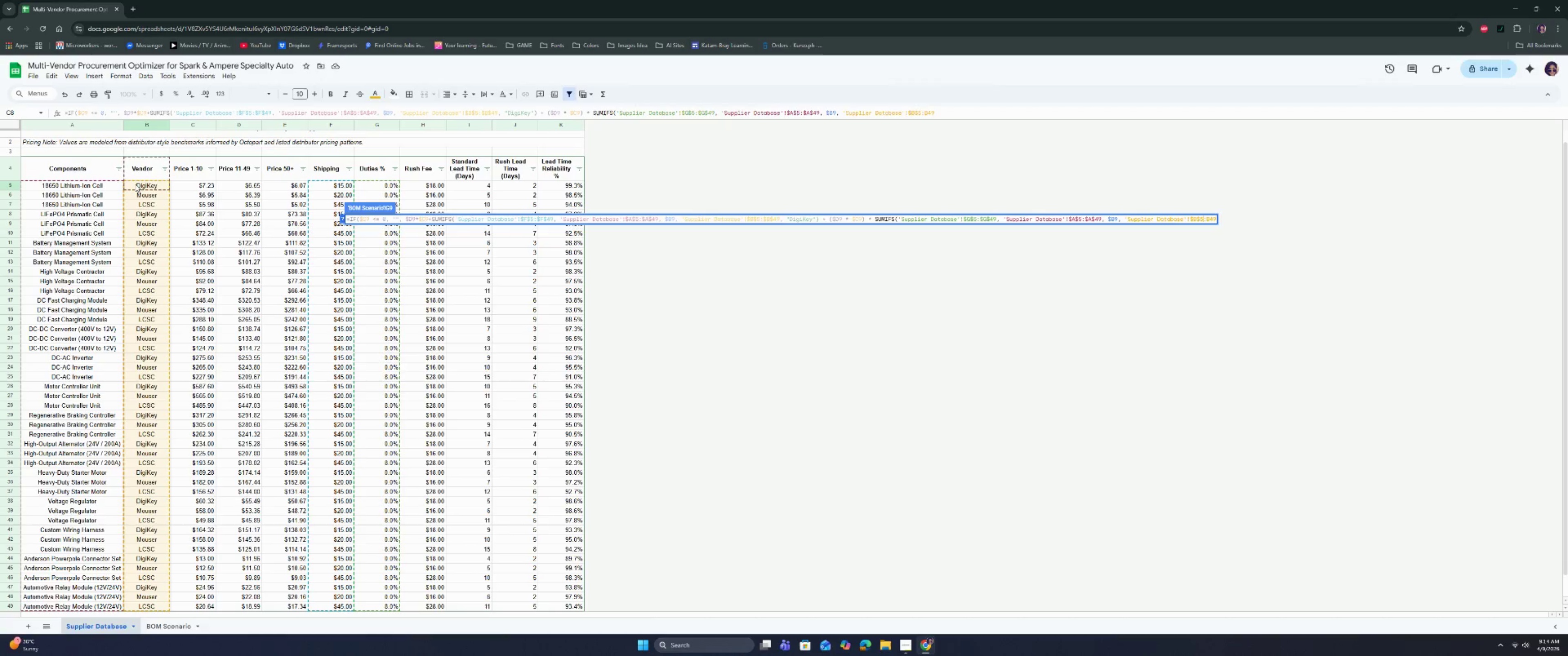 
key(ArrowRight)
 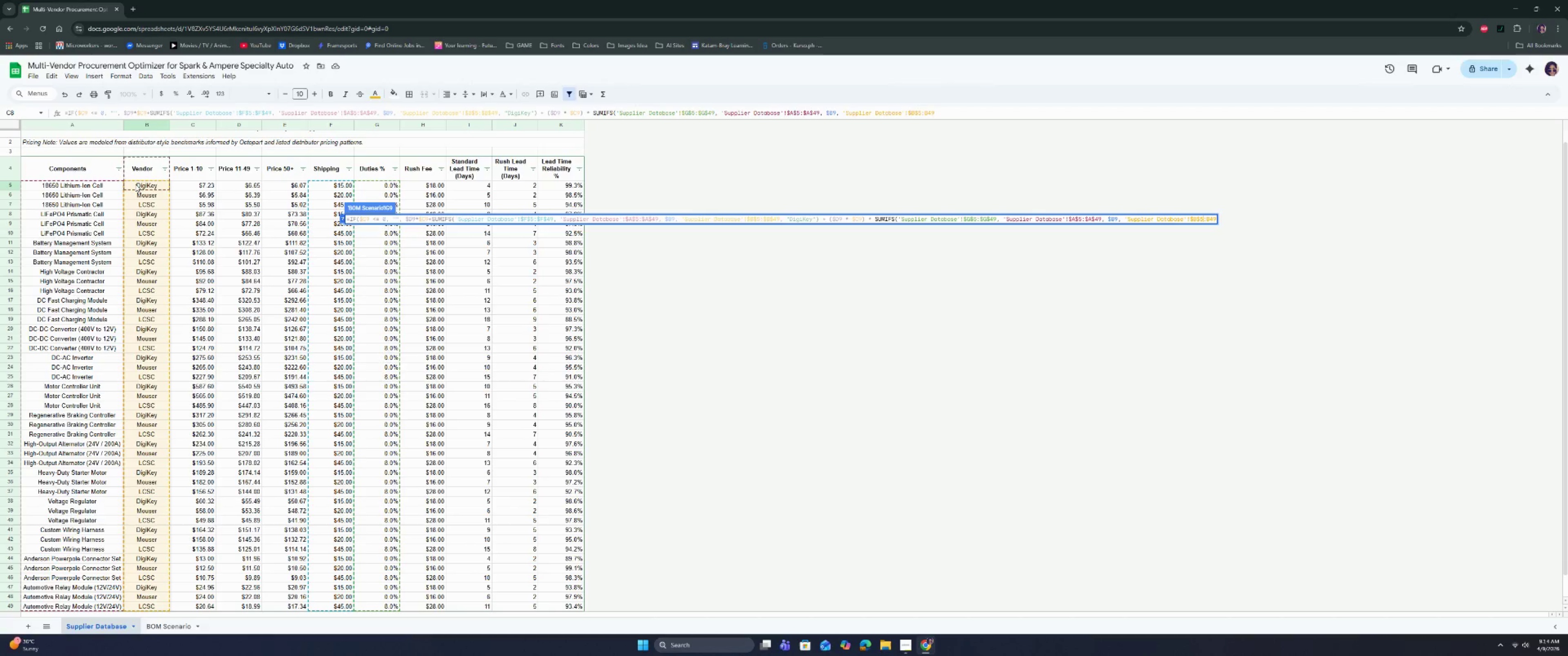 
key(ArrowRight)
 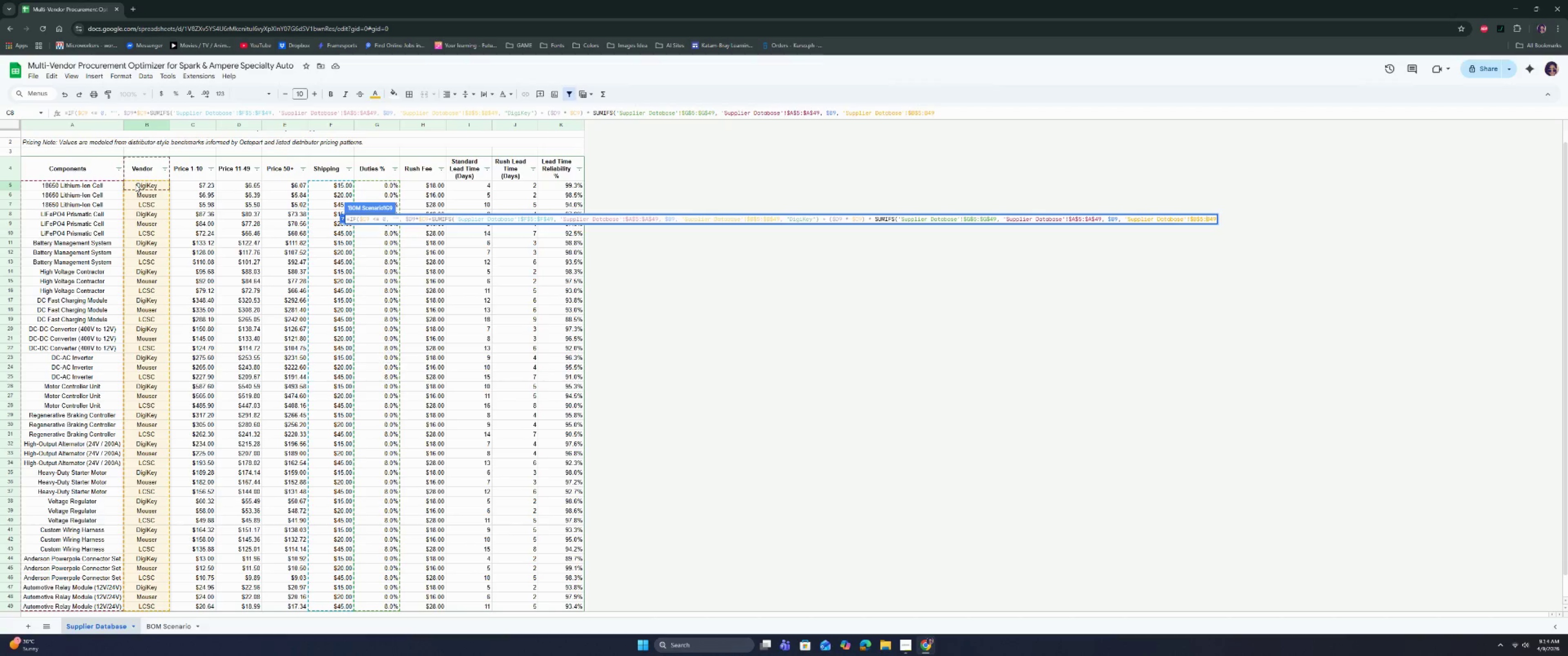 
key(Shift+4)
 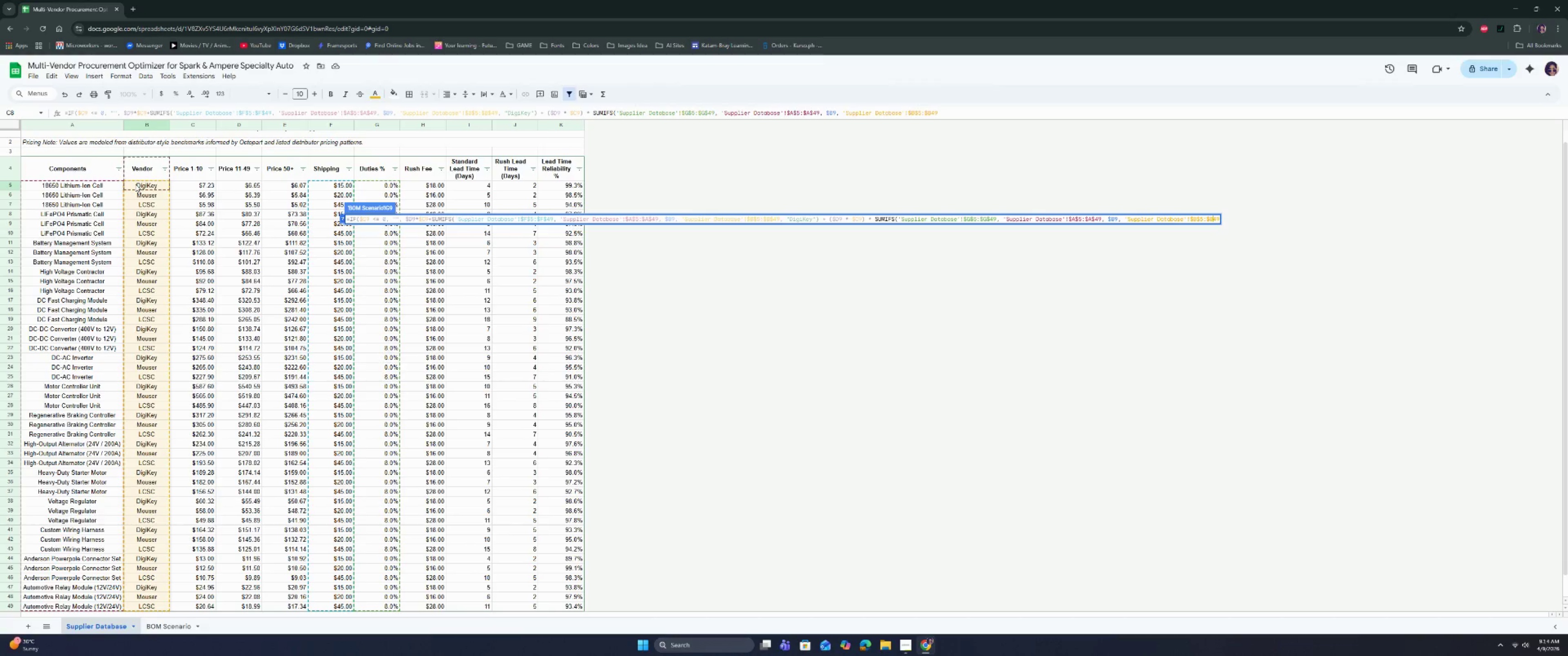 
key(ArrowRight)
 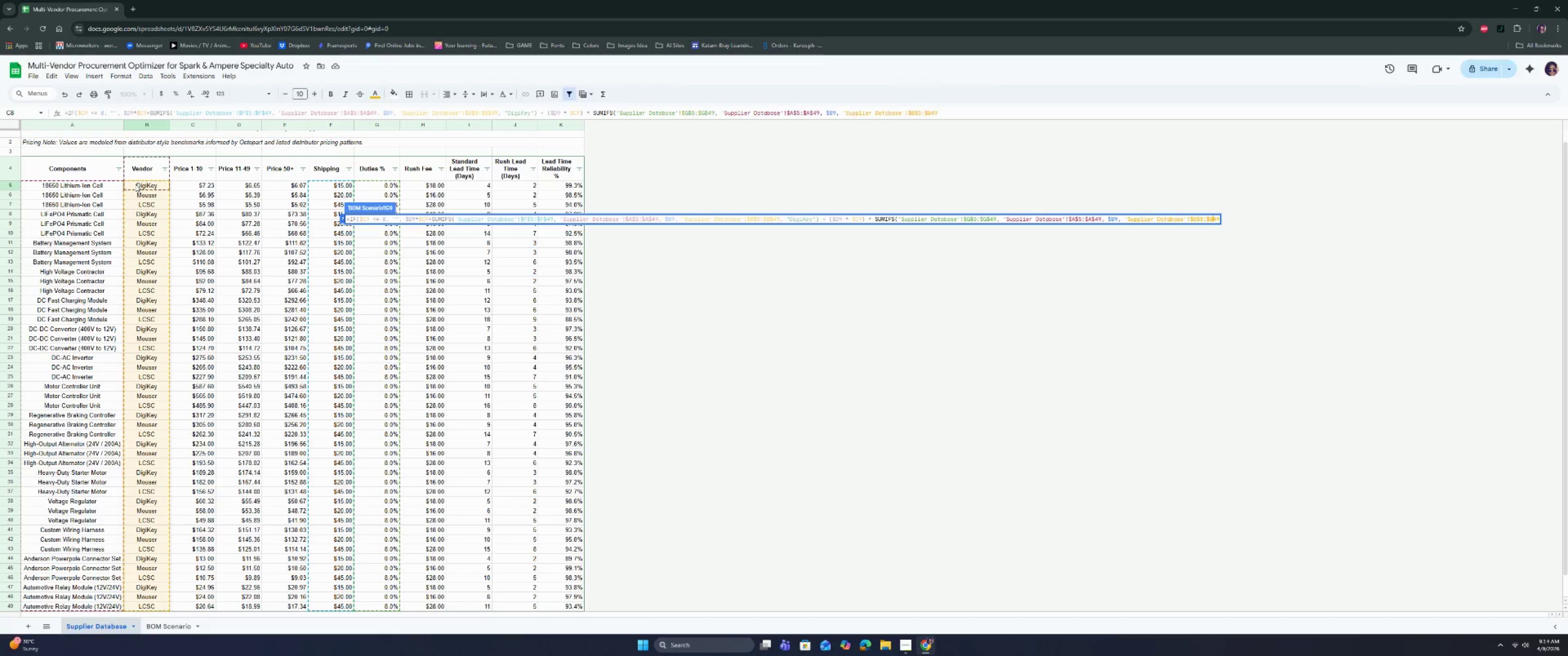 
key(Shift+ShiftRight)
 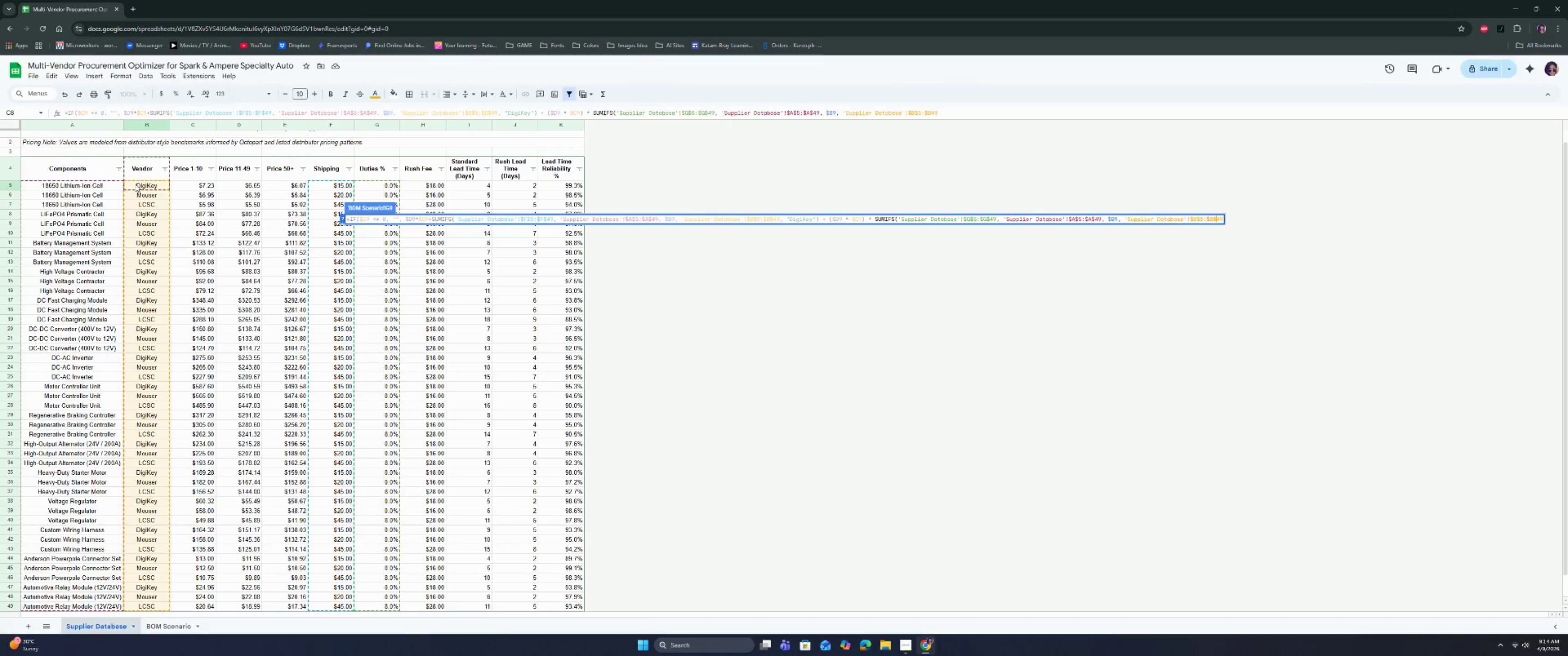 
key(Shift+4)
 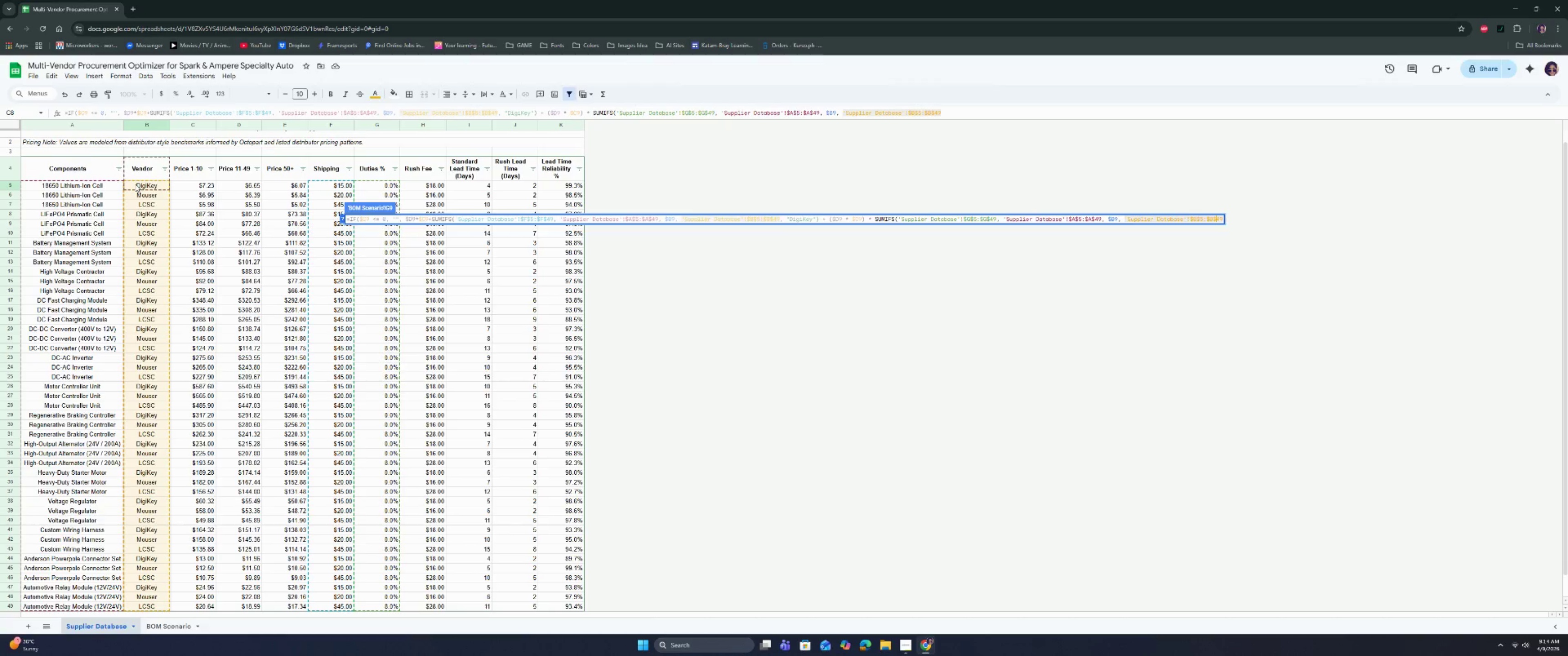 
key(ArrowRight)
 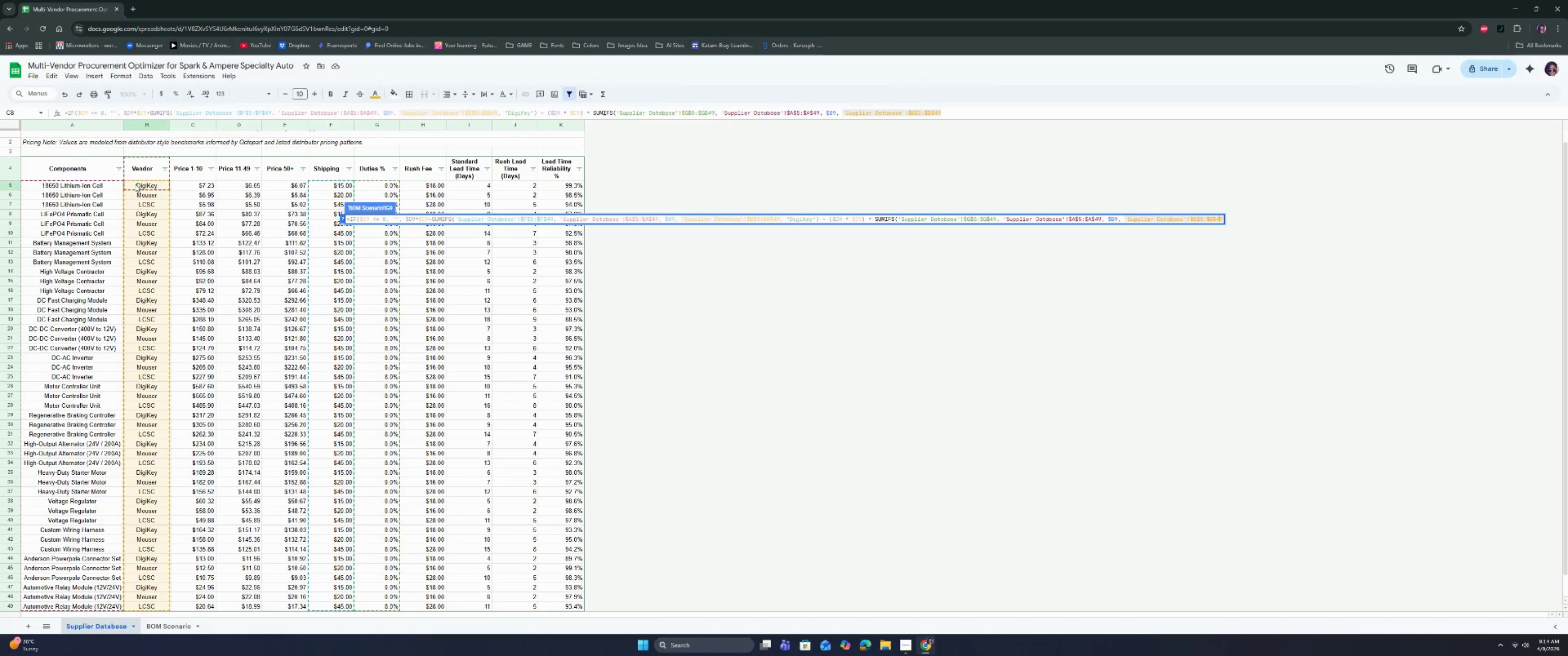 
key(ArrowRight)
 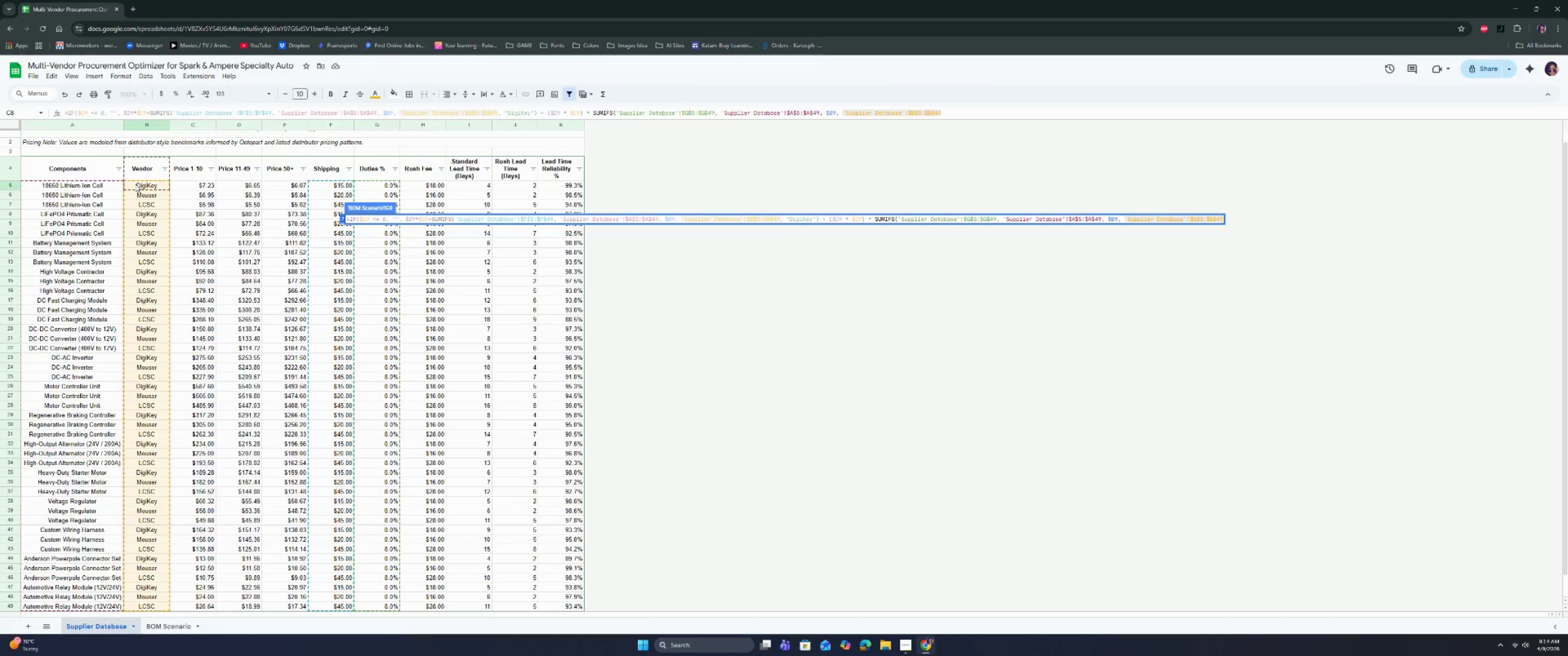 
type(, "d)
key(Backspace)
type(Dg)
key(Backspace)
type(igiKey",)
key(Backspace)
type())
 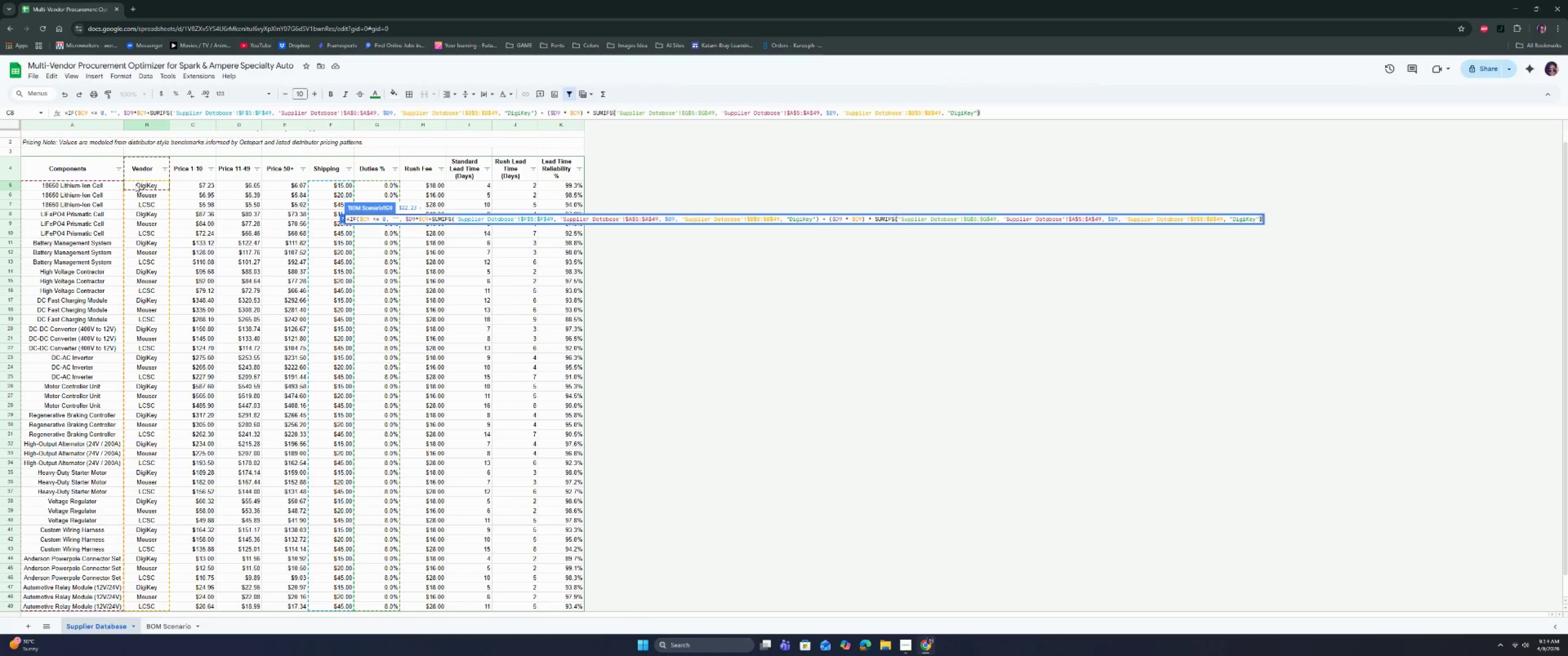 
wait(22.0)
 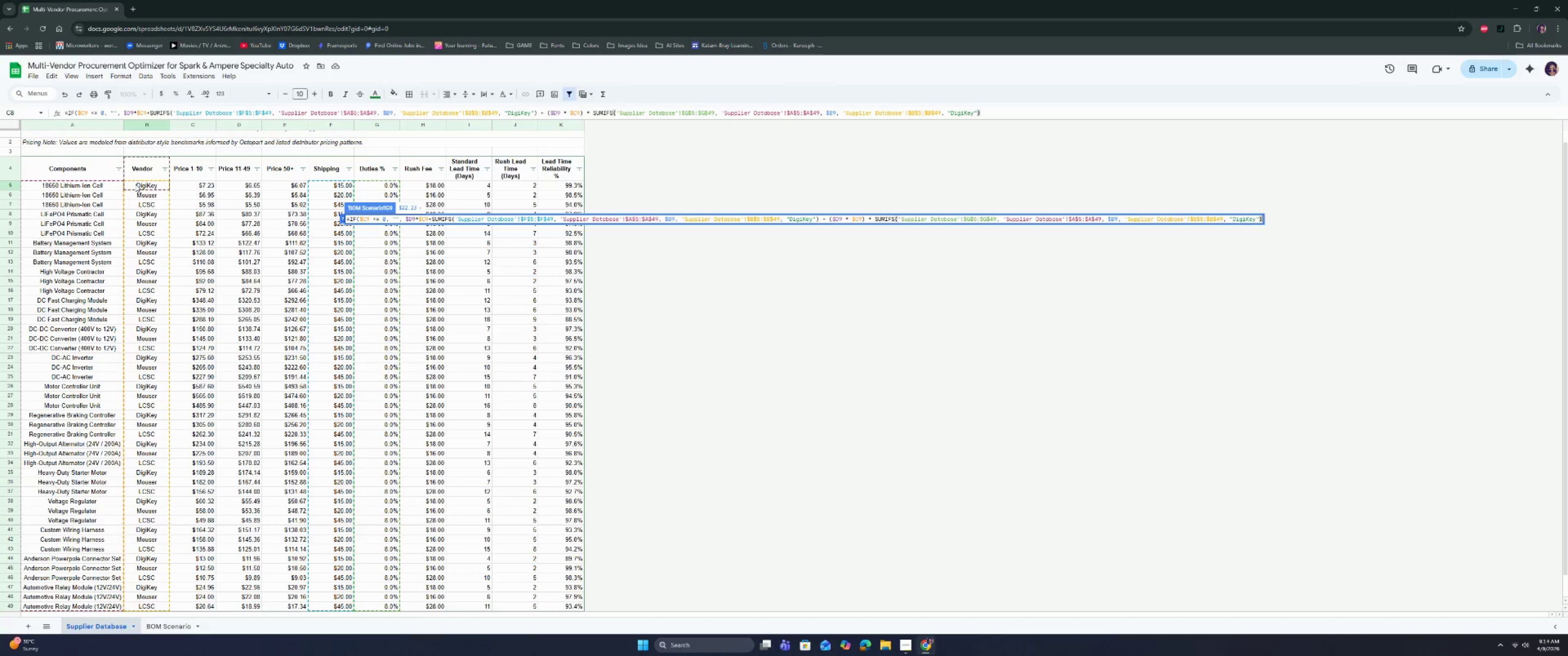 
type( + if)
 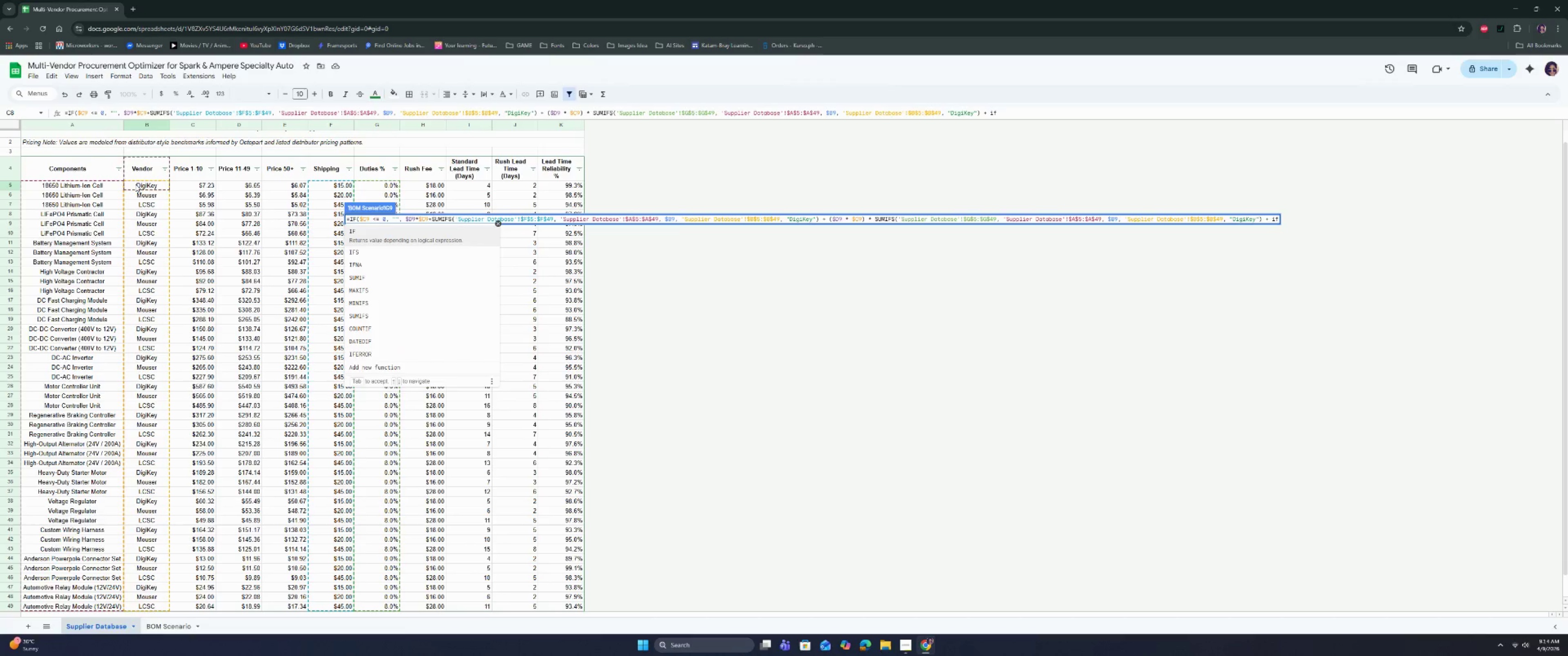 
key(Enter)
 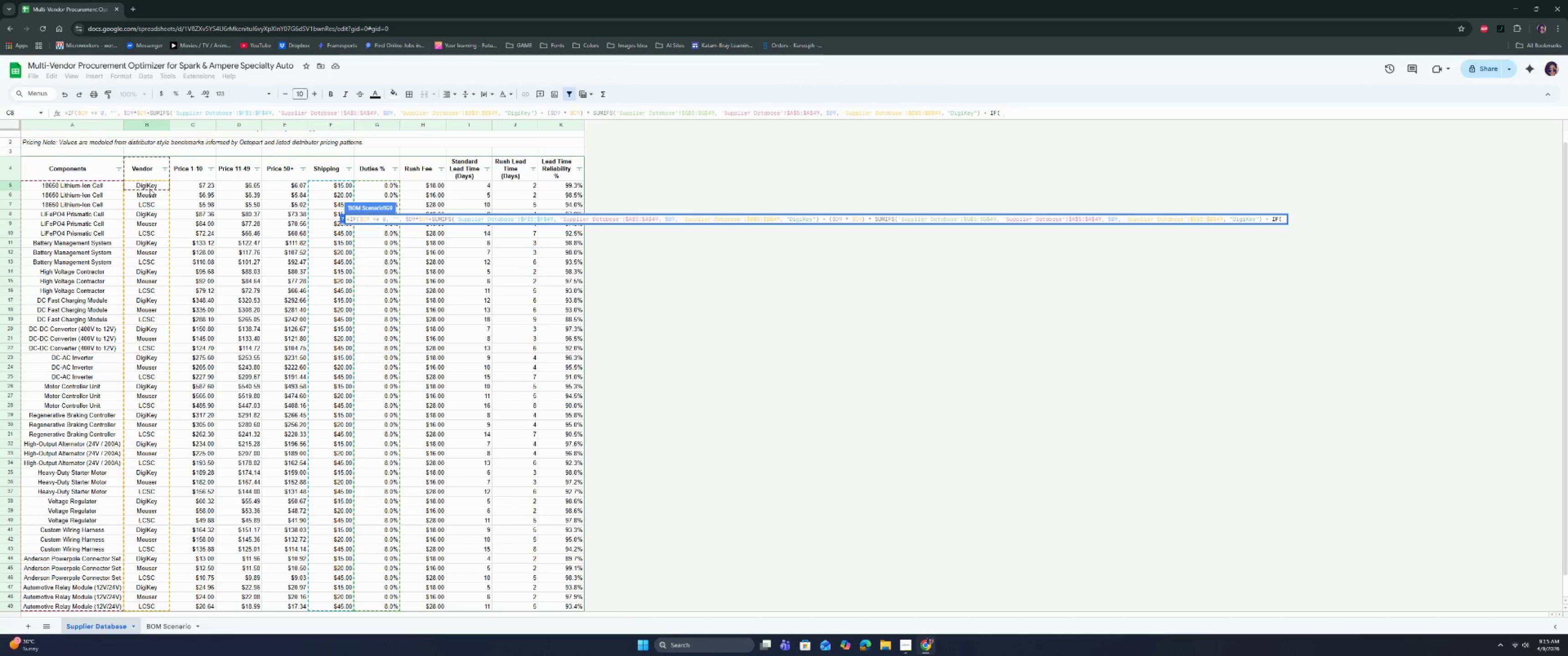 
wait(5.4)
 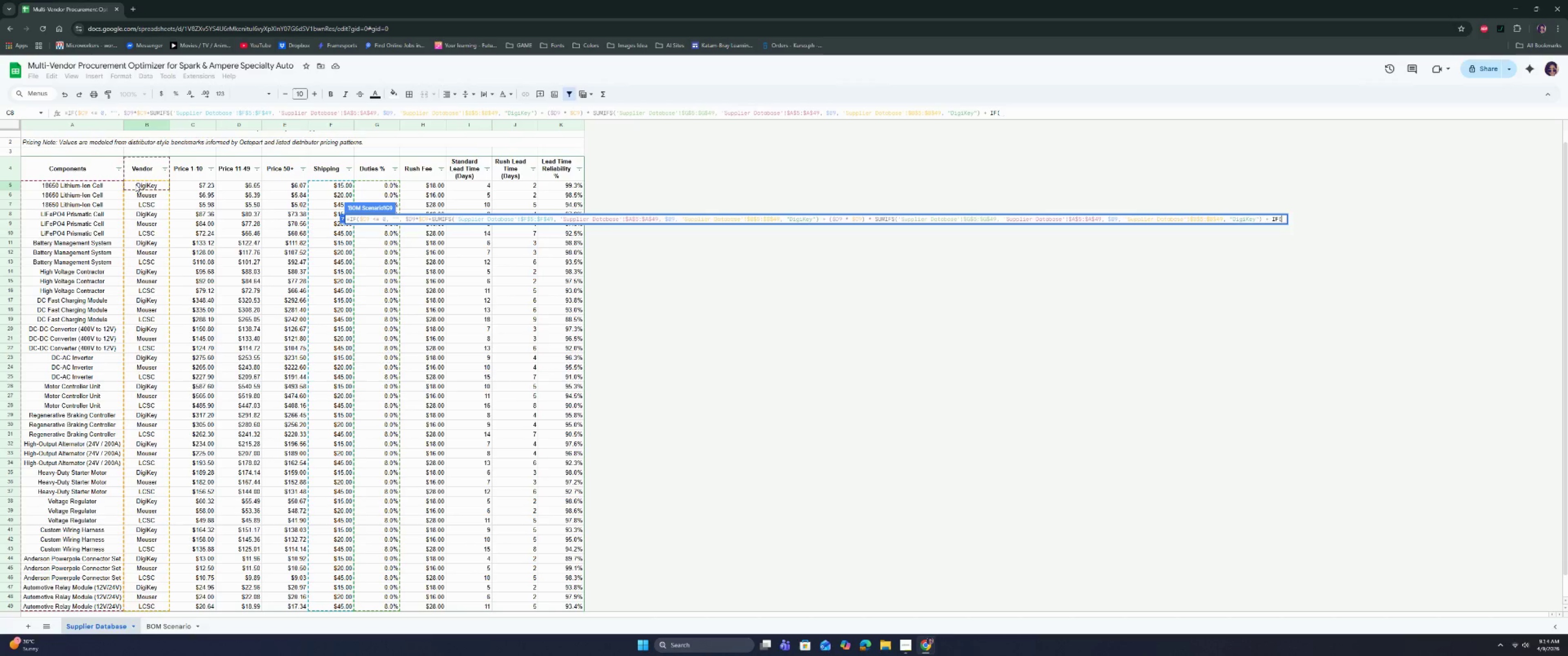 
left_click([155, 621])
 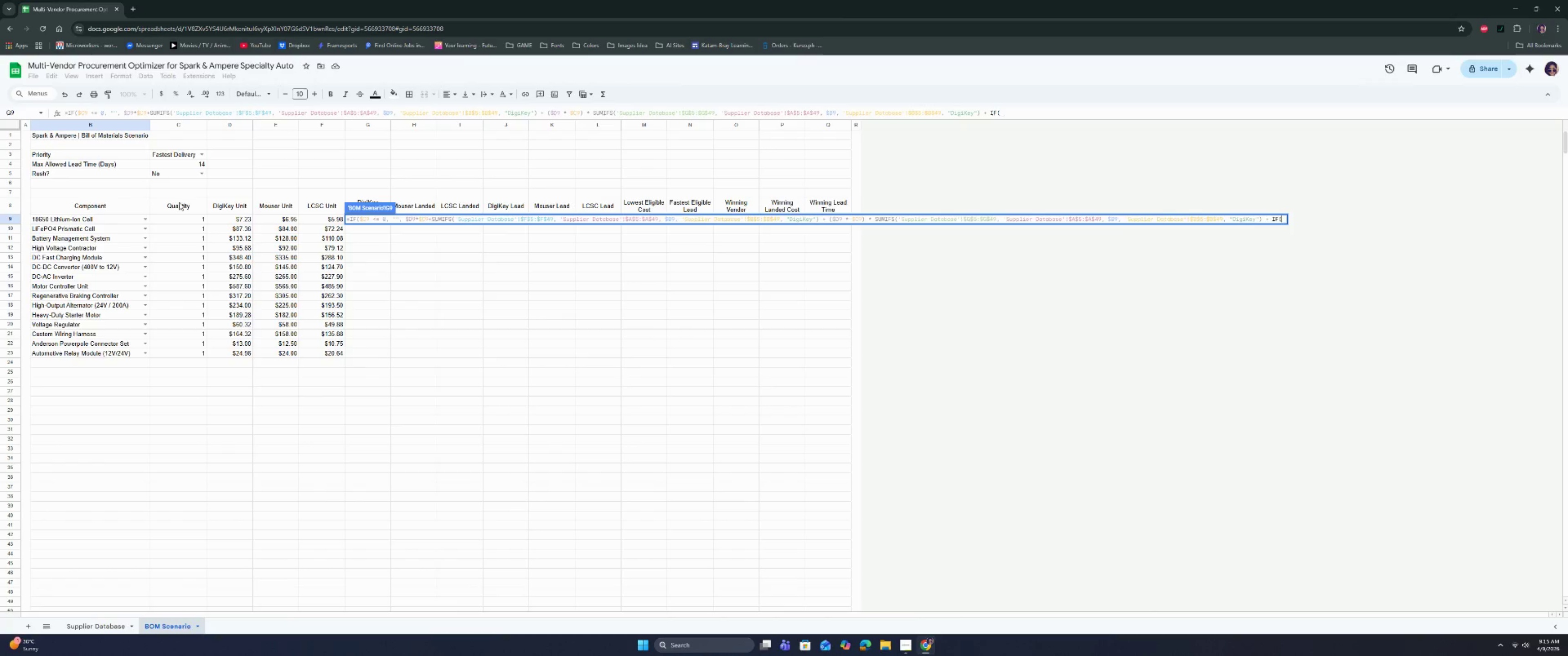 
left_click([186, 172])
 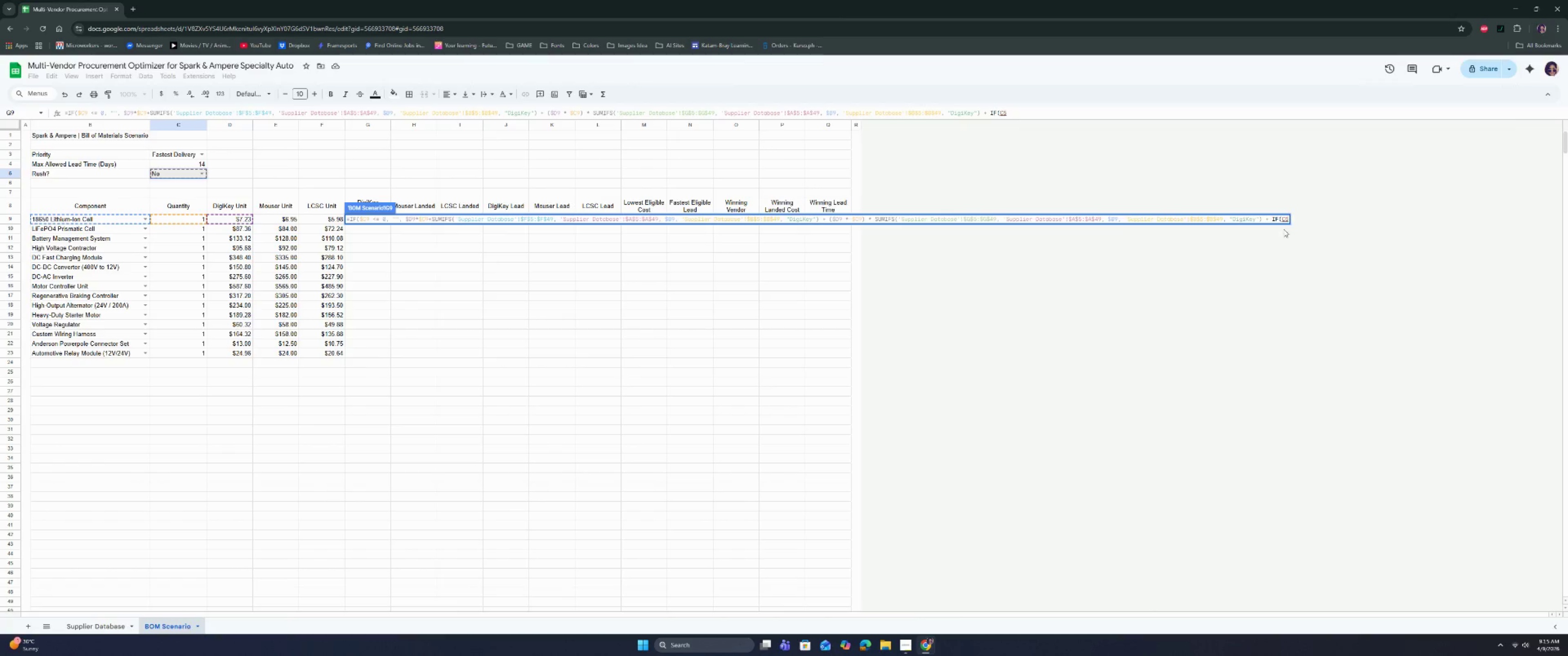 
left_click([1279, 216])
 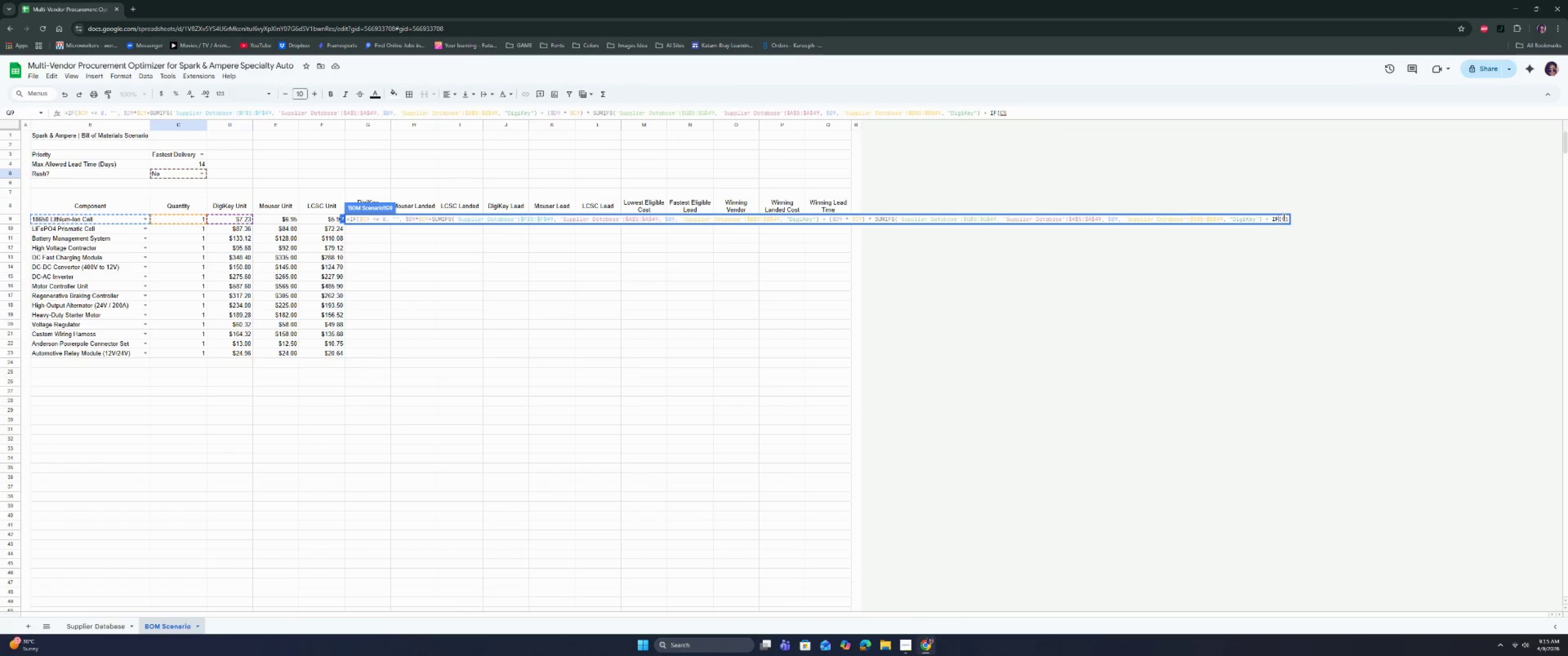 
left_click([1283, 217])
 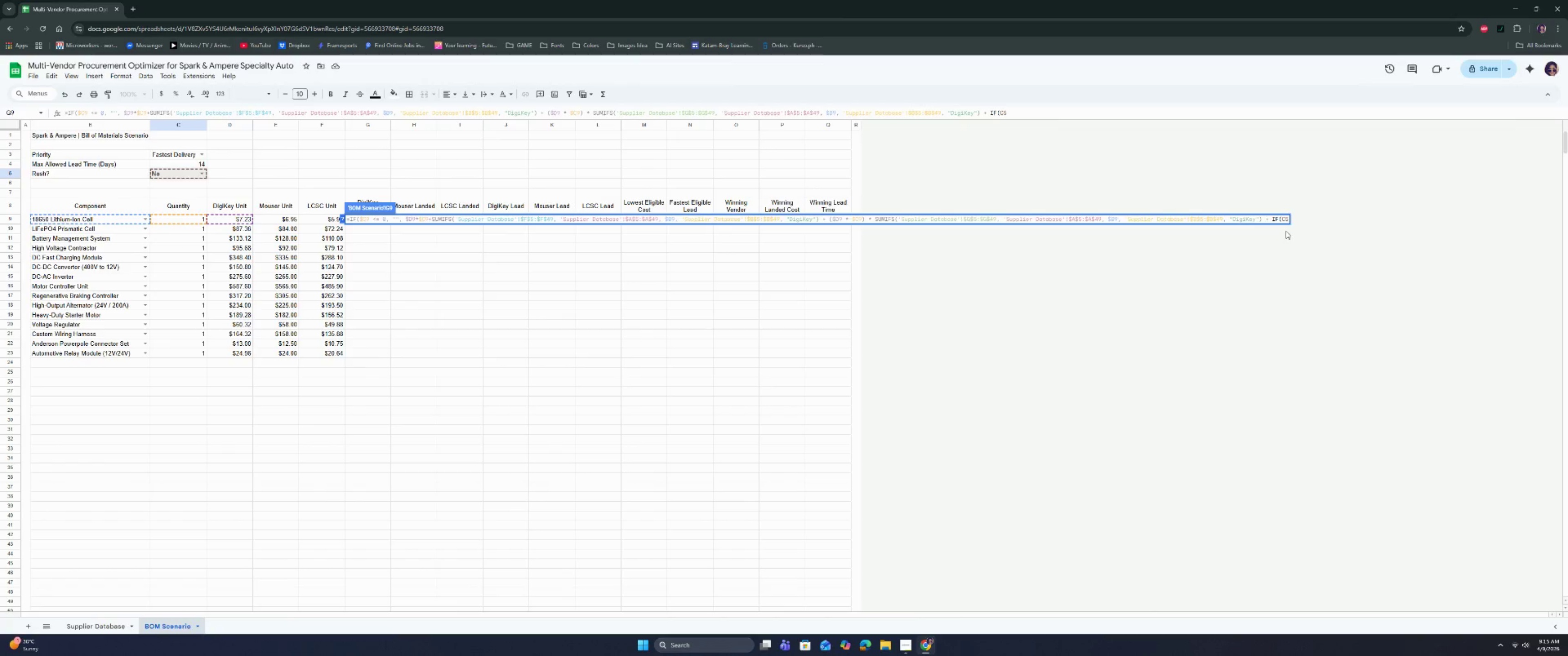 
key(Shift+ShiftRight)
 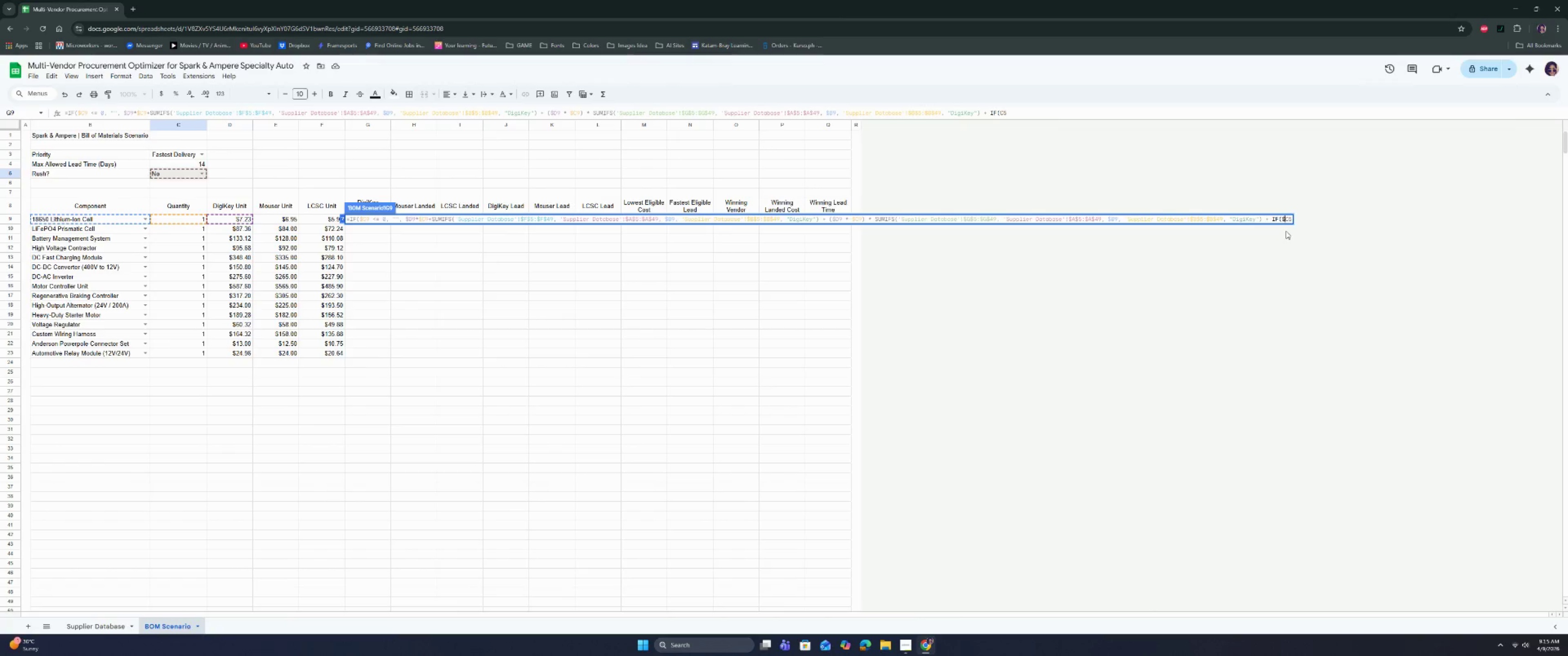 
key(Shift+4)
 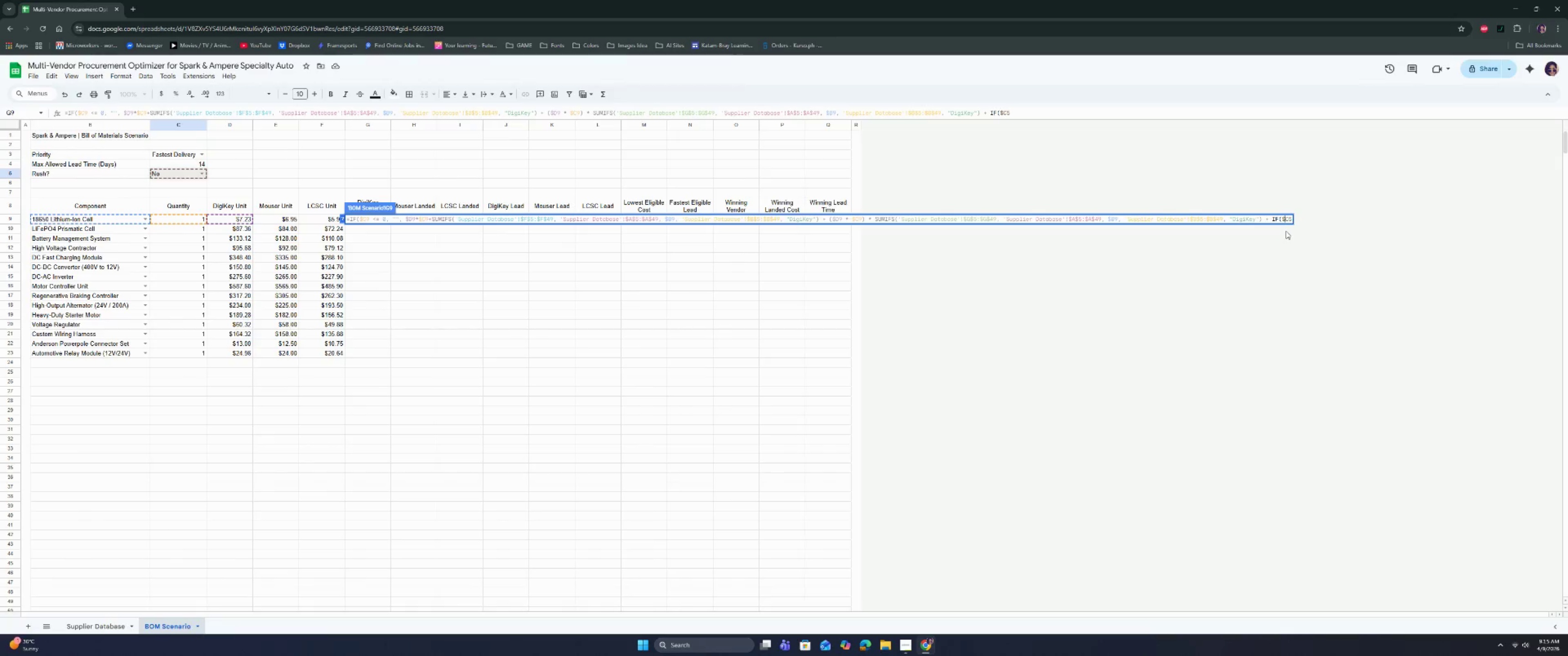 
key(ArrowRight)
 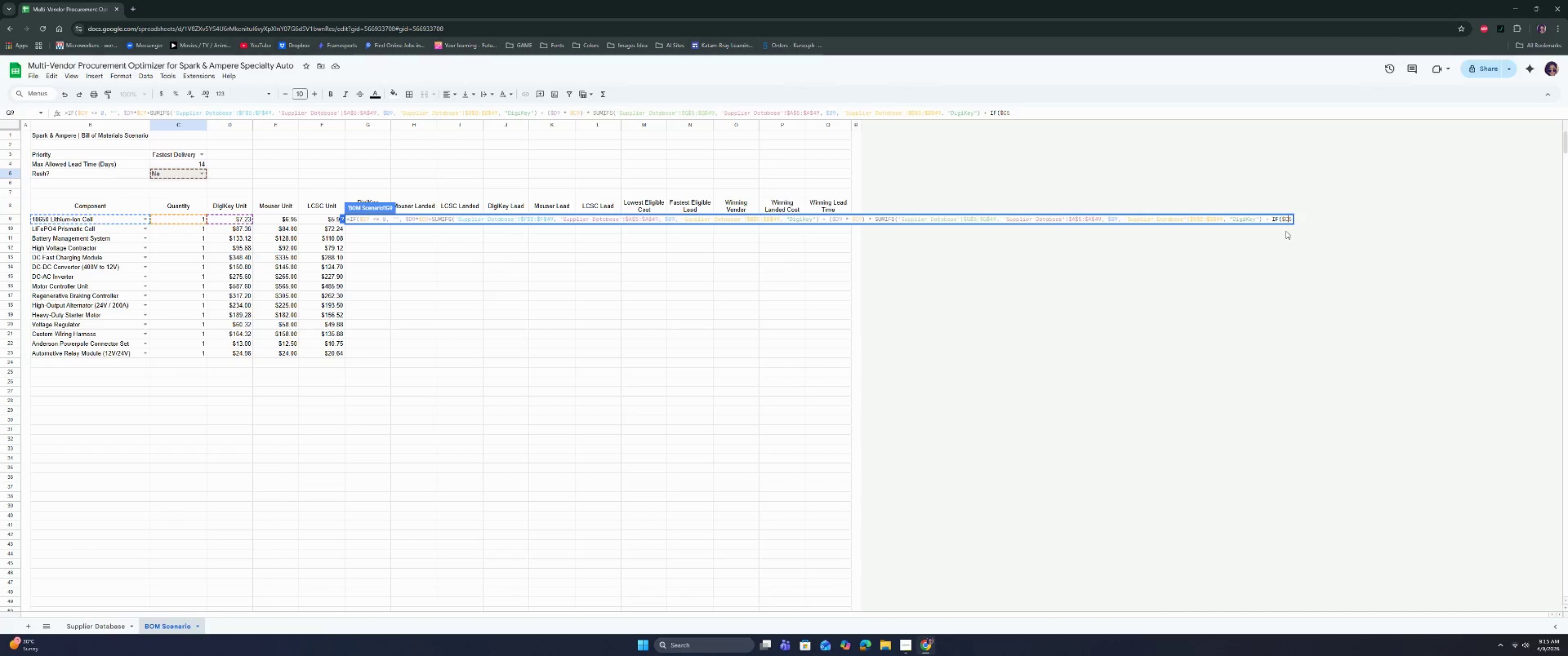 
key(ArrowRight)
 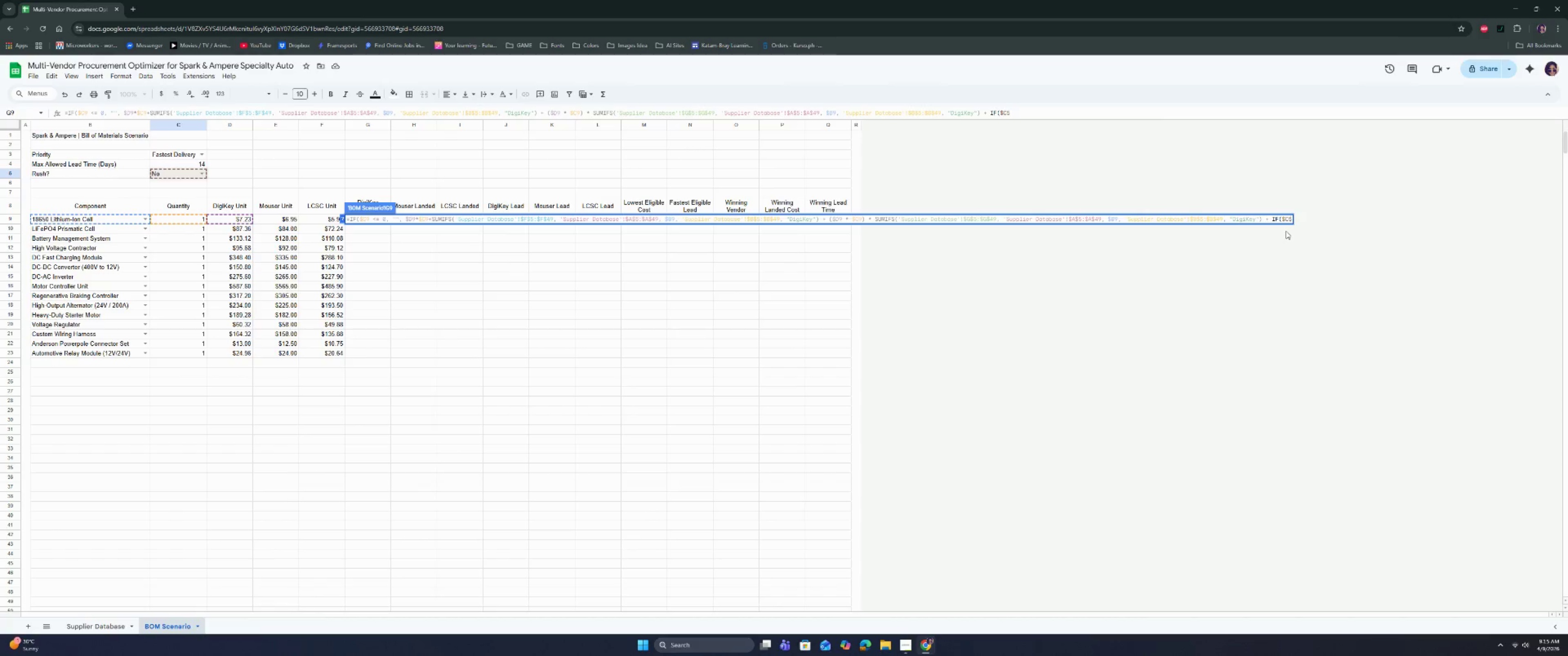 
key(ArrowRight)
 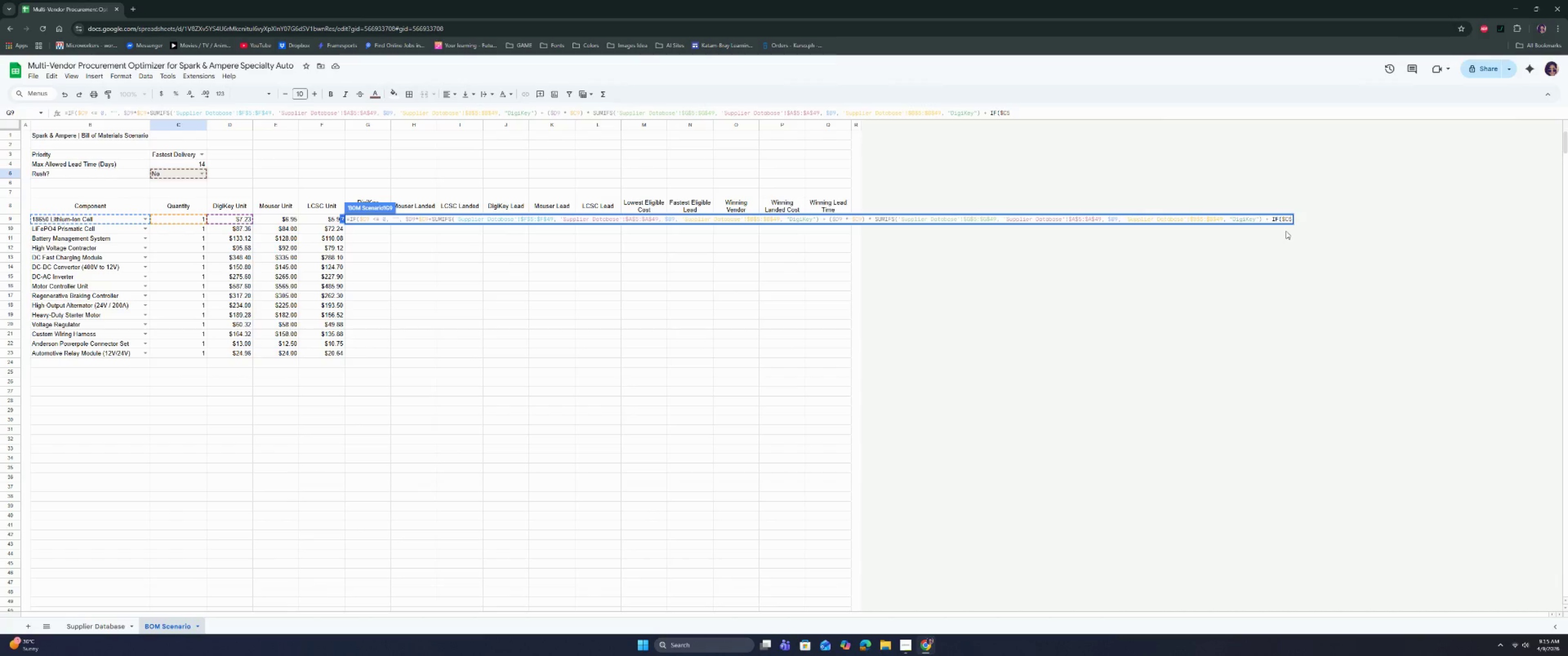 
type( = "Yes", sumfi)
key(Backspace)
key(Backspace)
type(ifs)
 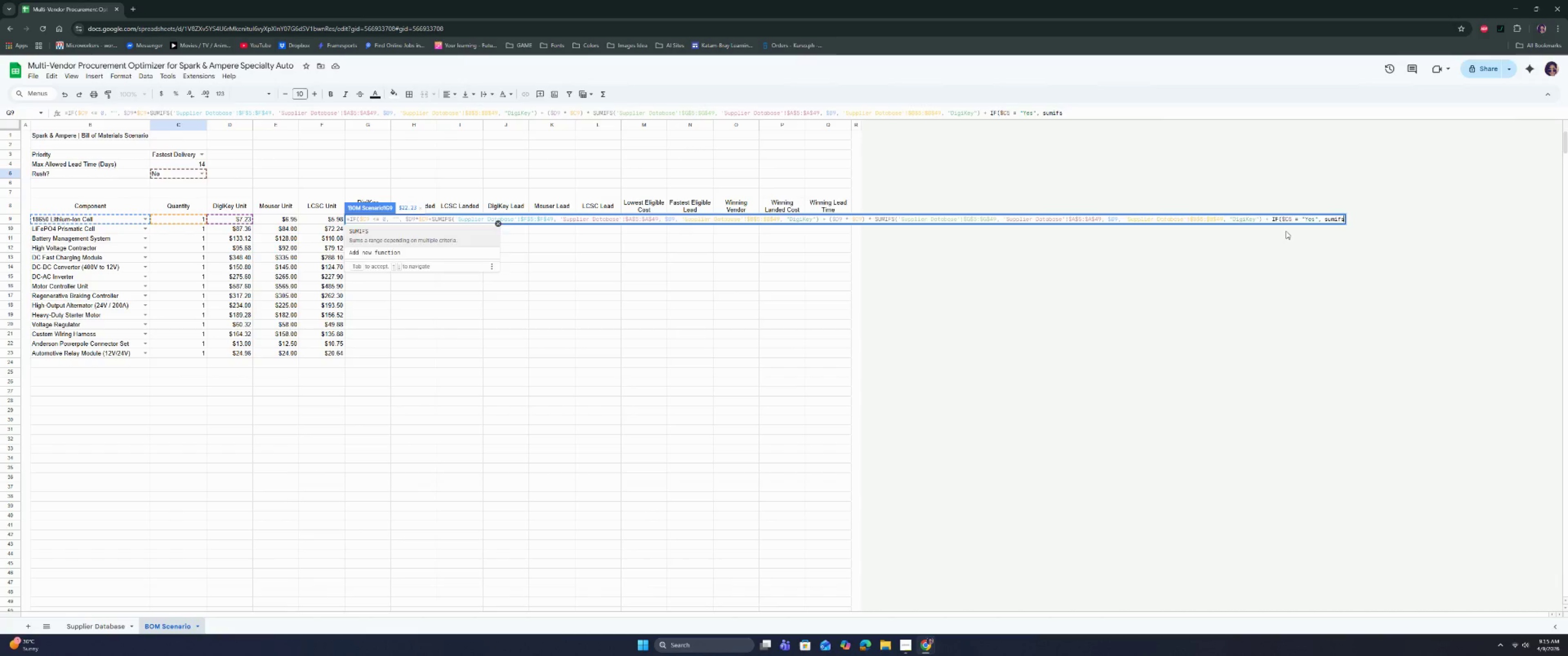 
key(Enter)
 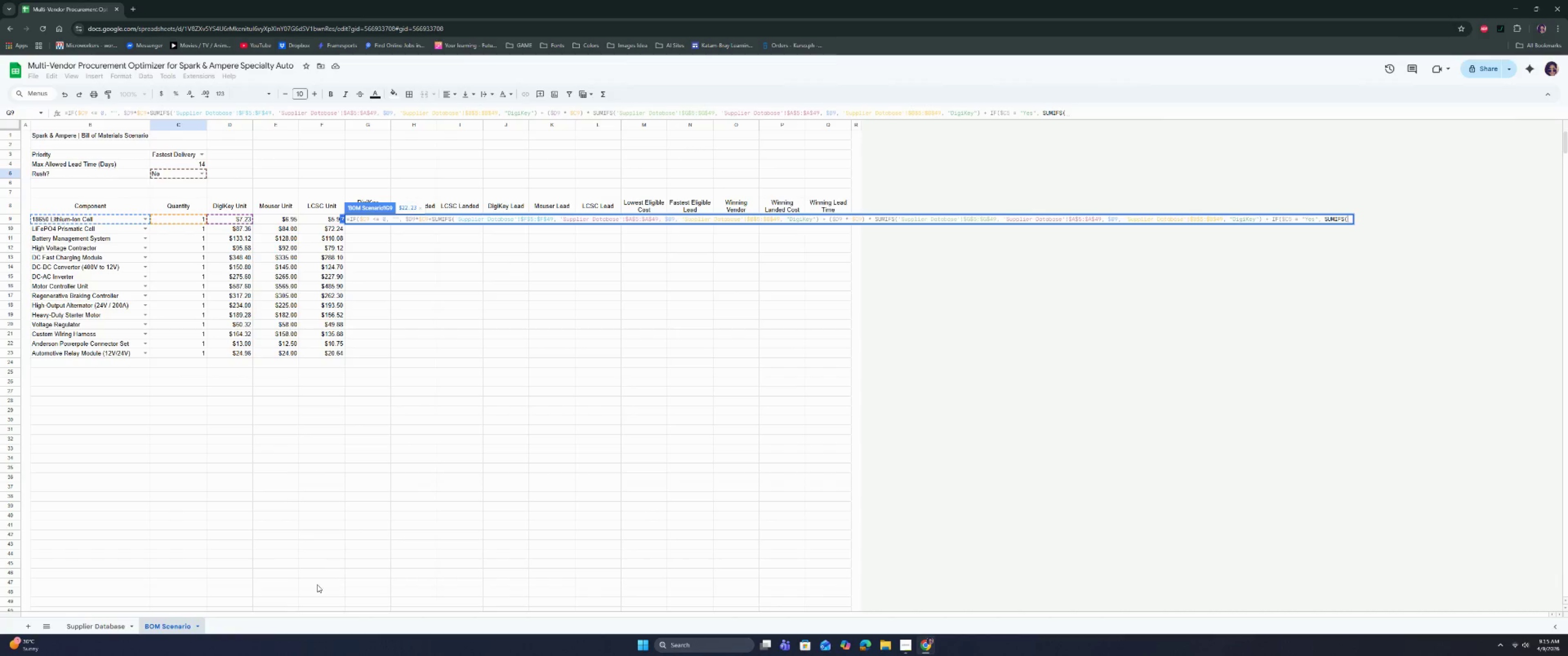 
left_click([106, 630])
 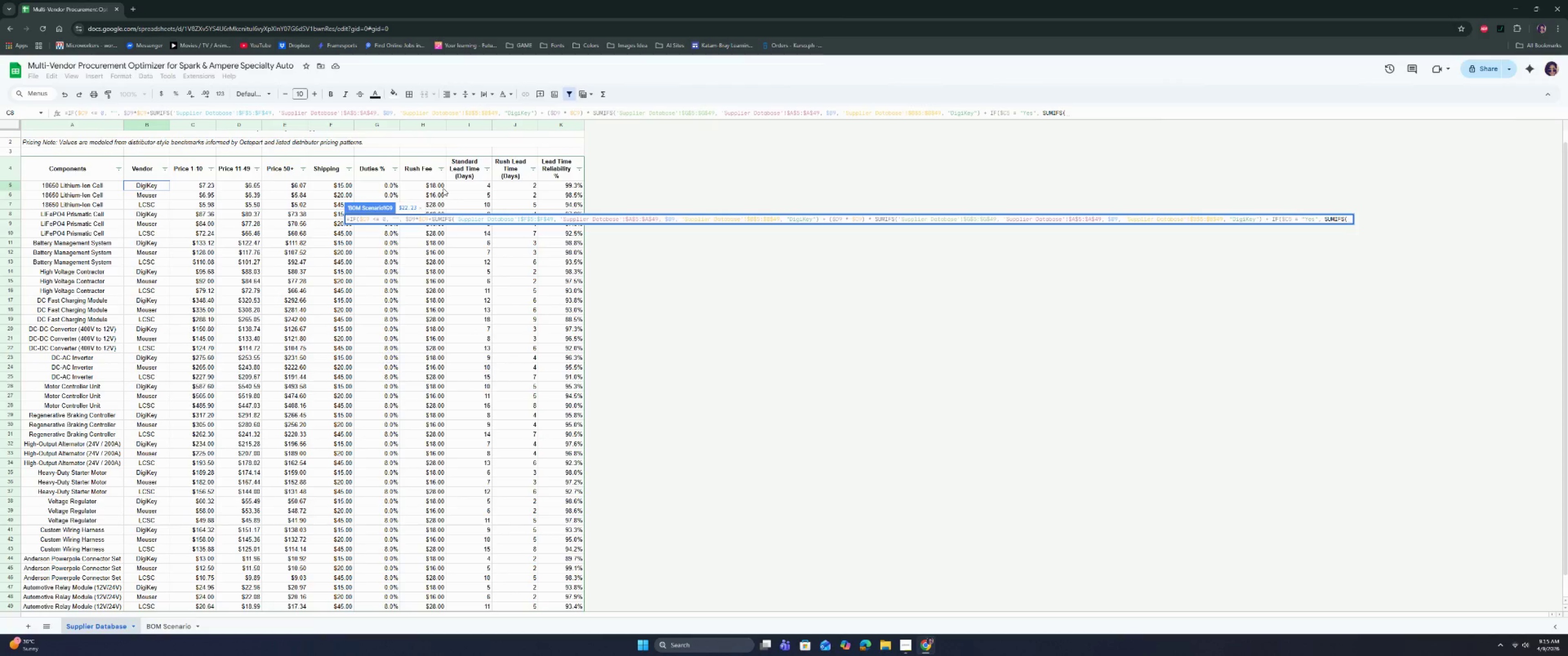 
left_click([435, 185])
 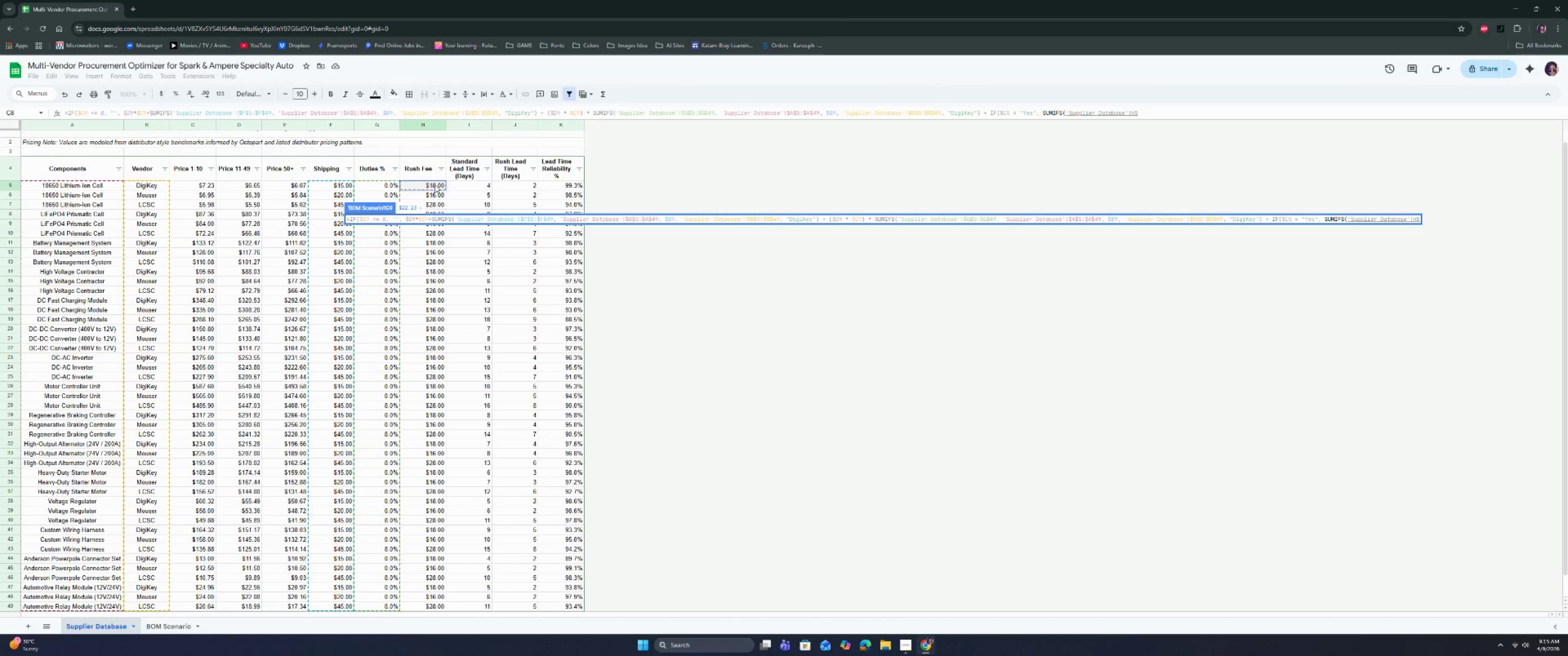 
key(Shift+Semicolon)
 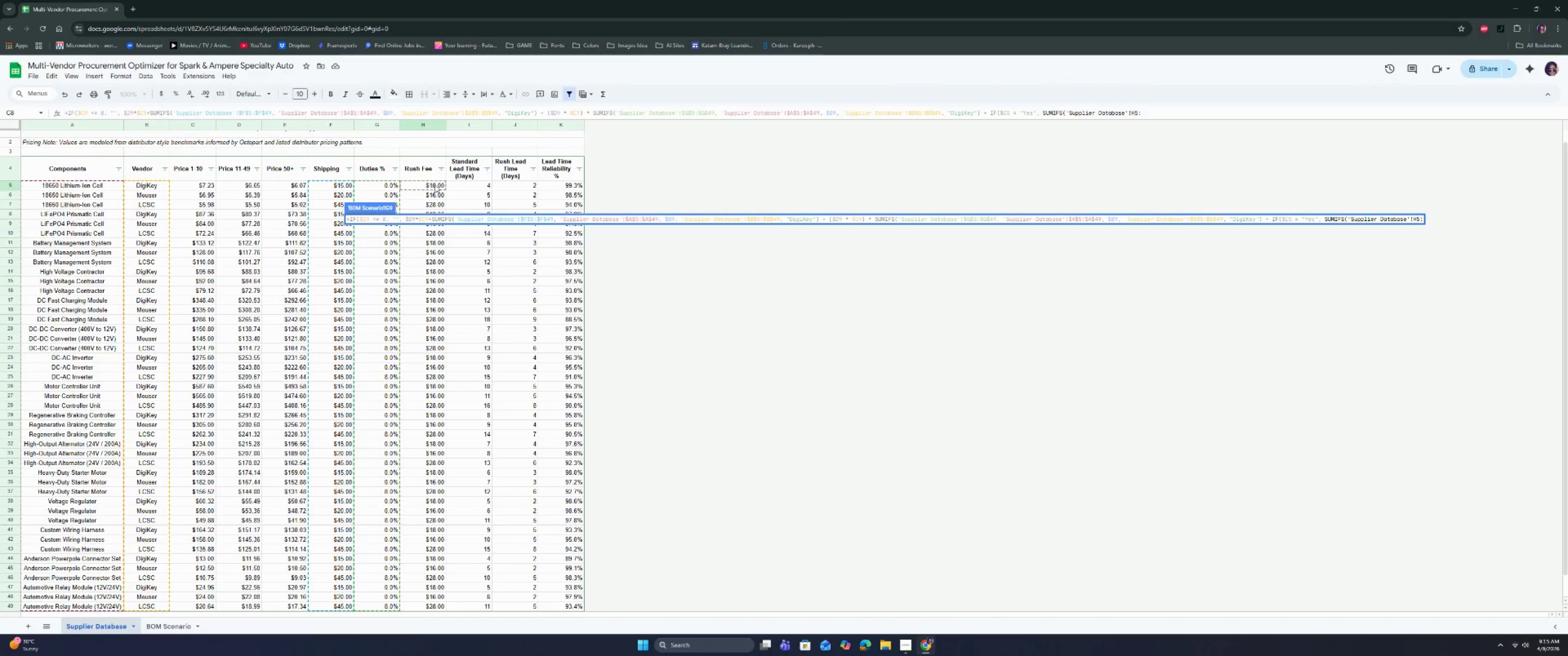 
key(H)
 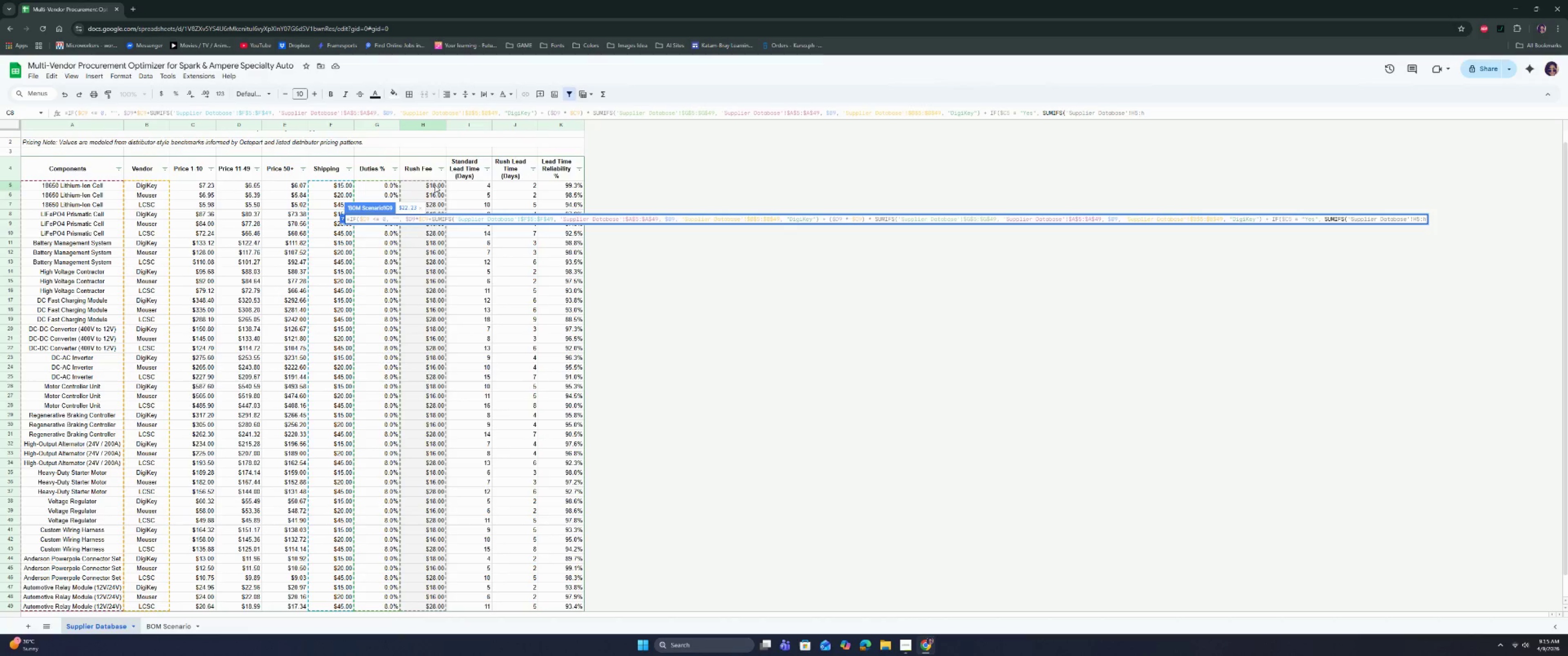 
key(Backspace)
 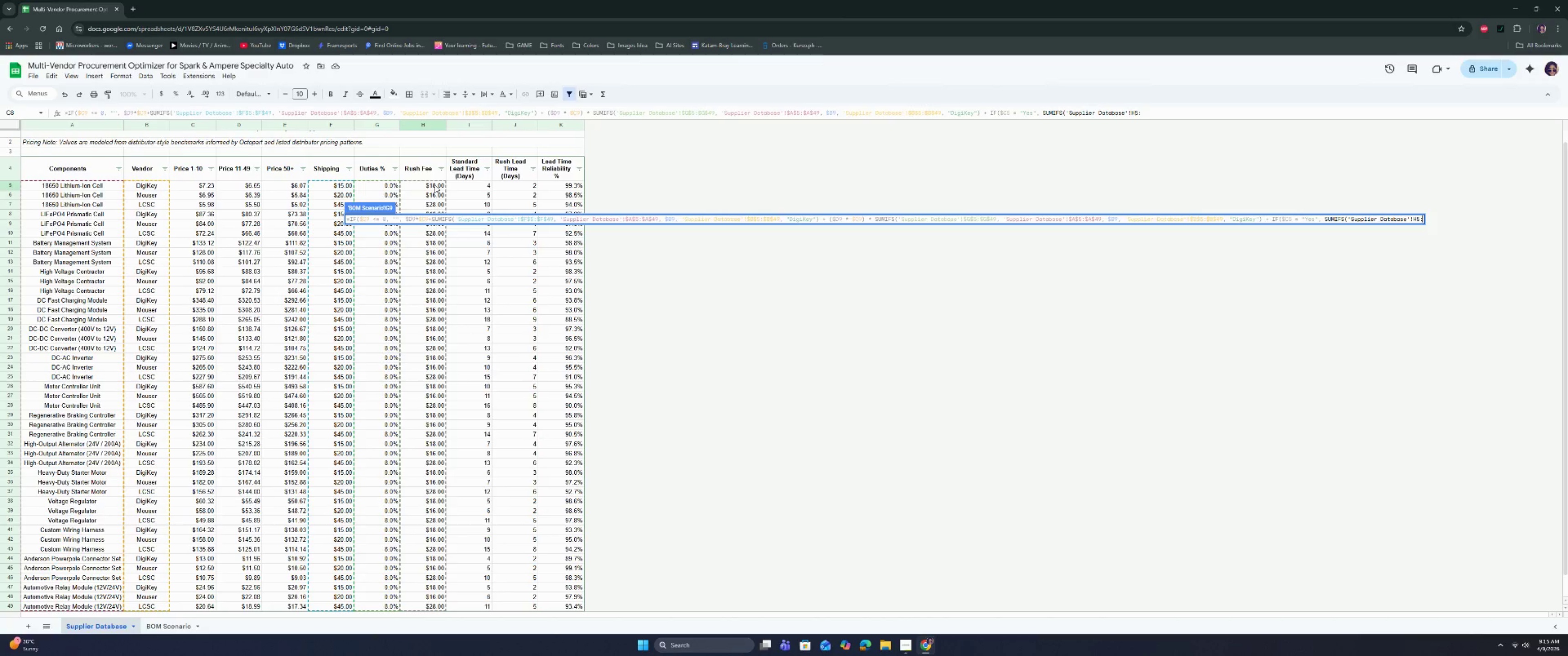 
key(CapsLock)
 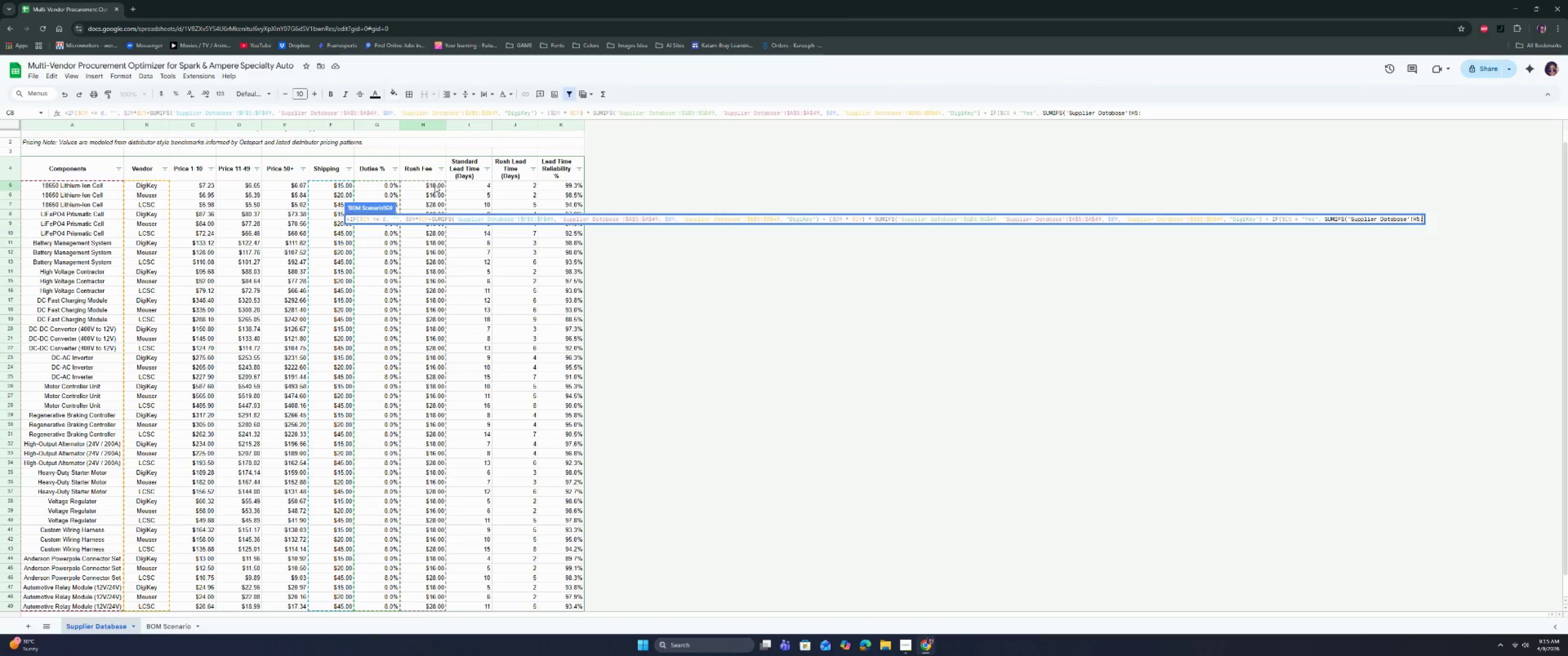 
key(H)
 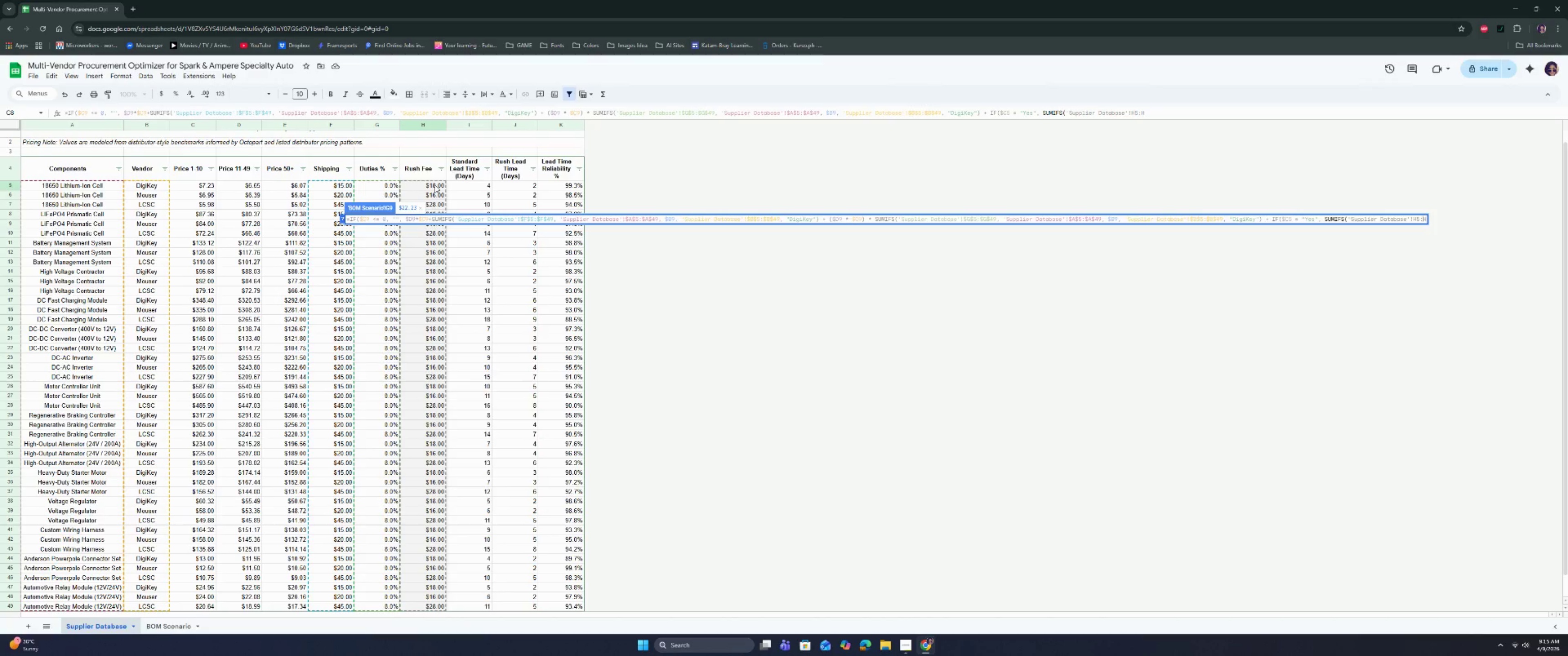 
key(ArrowLeft)
 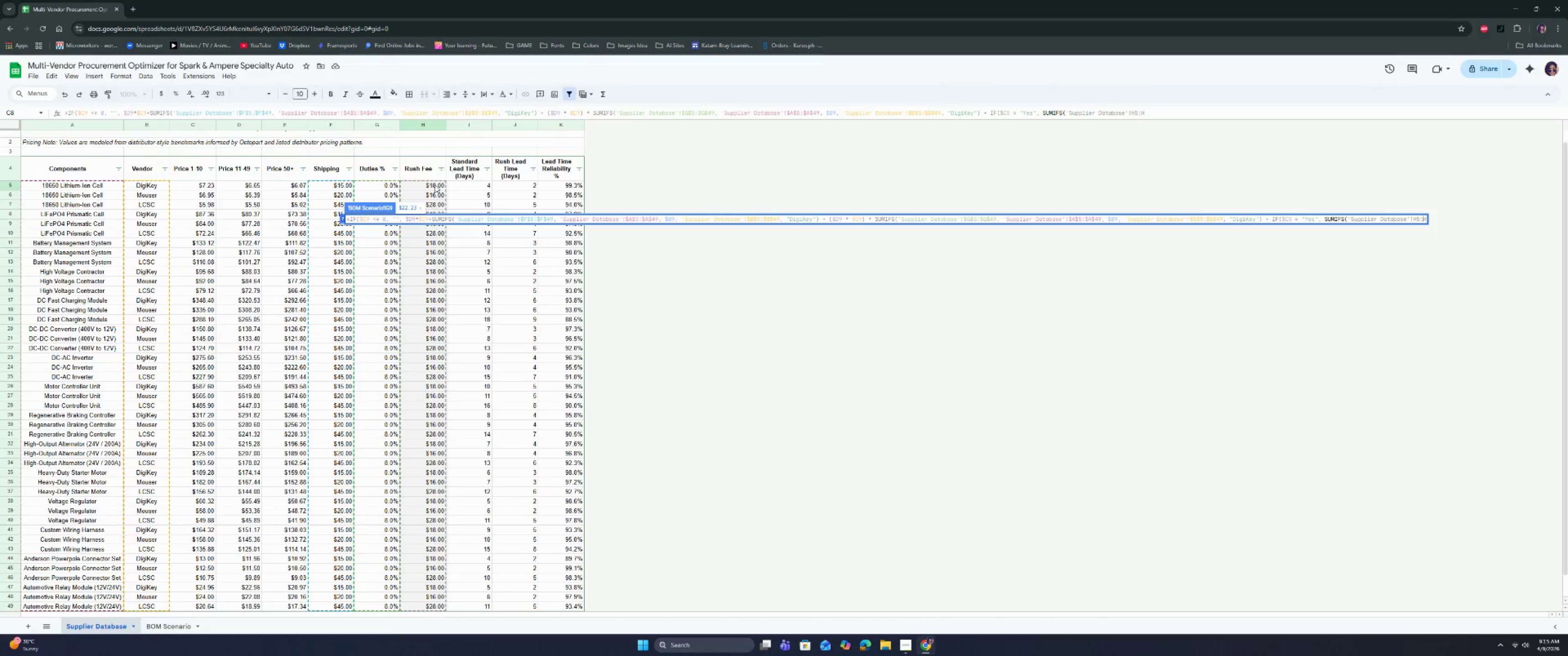 
key(ArrowLeft)
 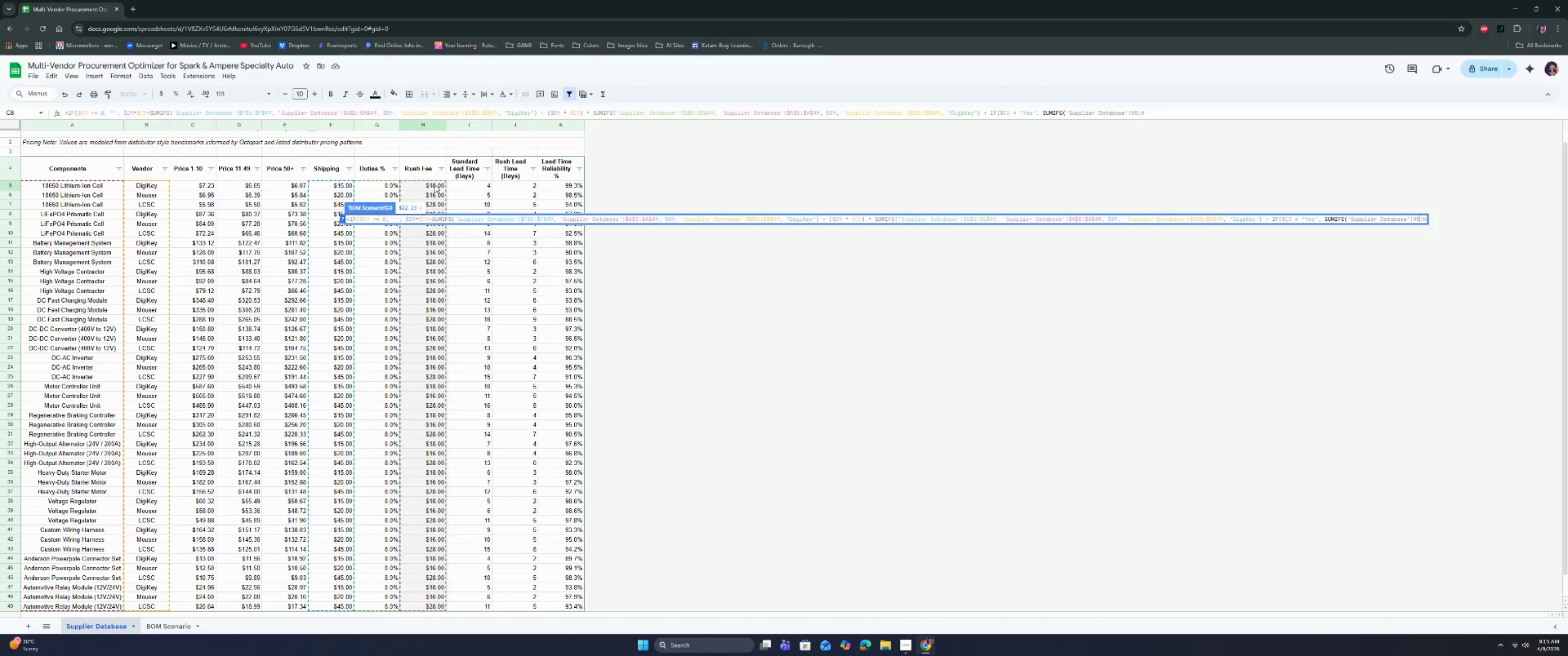 
key(ArrowLeft)
 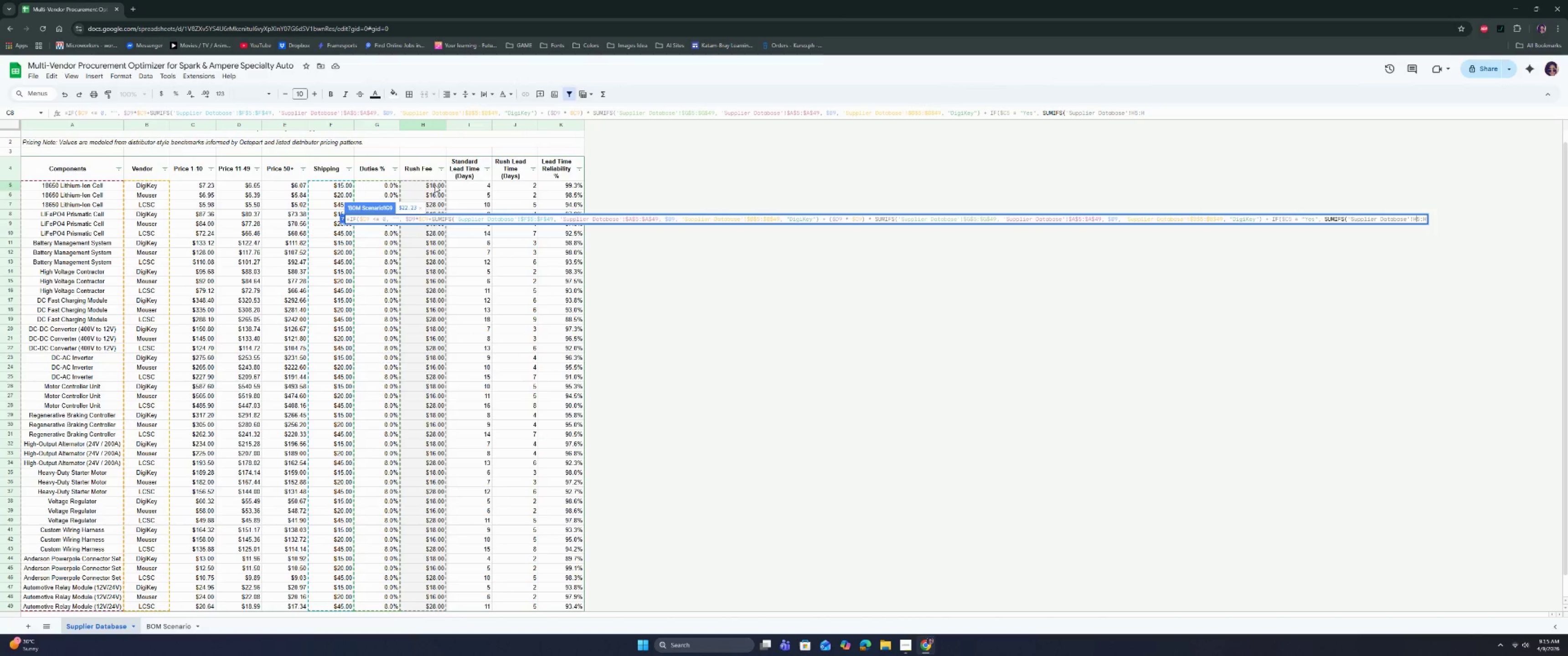 
key(ArrowLeft)
 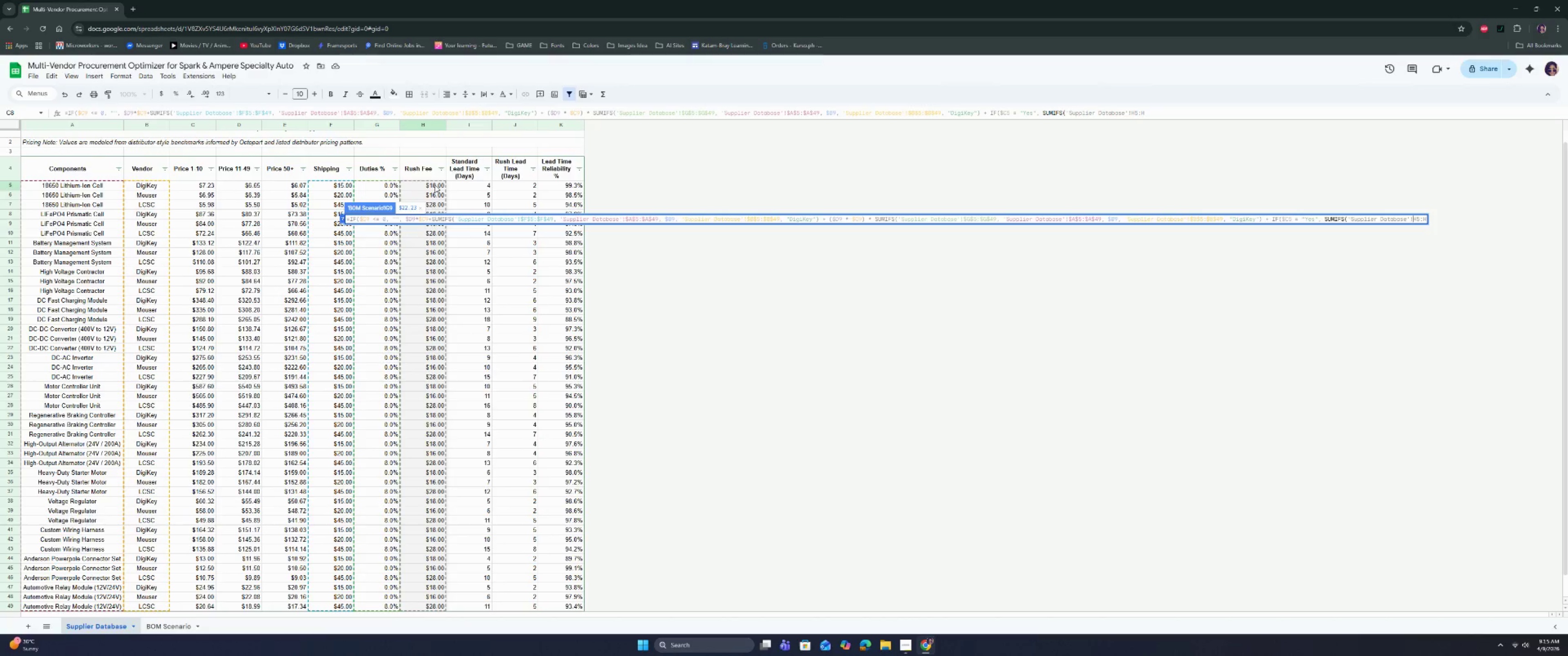 
key(Shift+ShiftRight)
 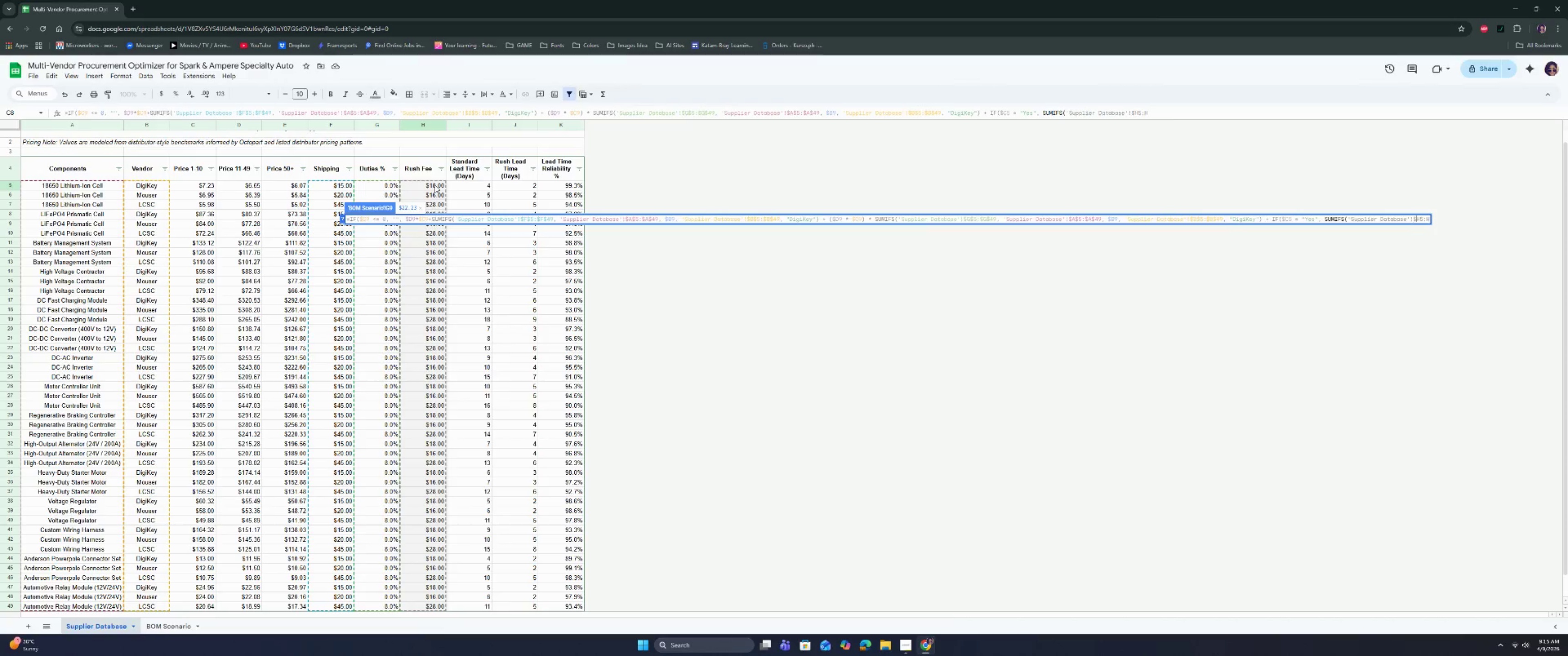 
key(Shift+4)
 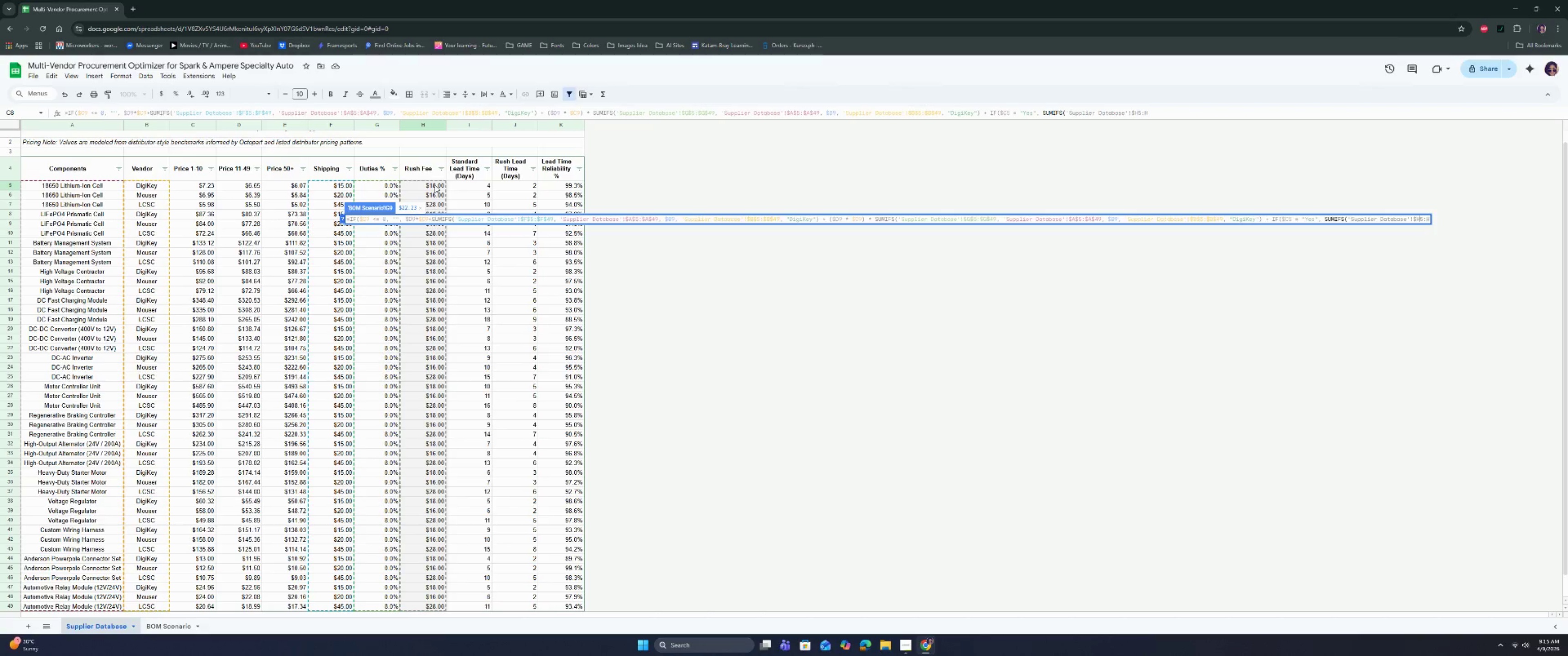 
key(ArrowRight)
 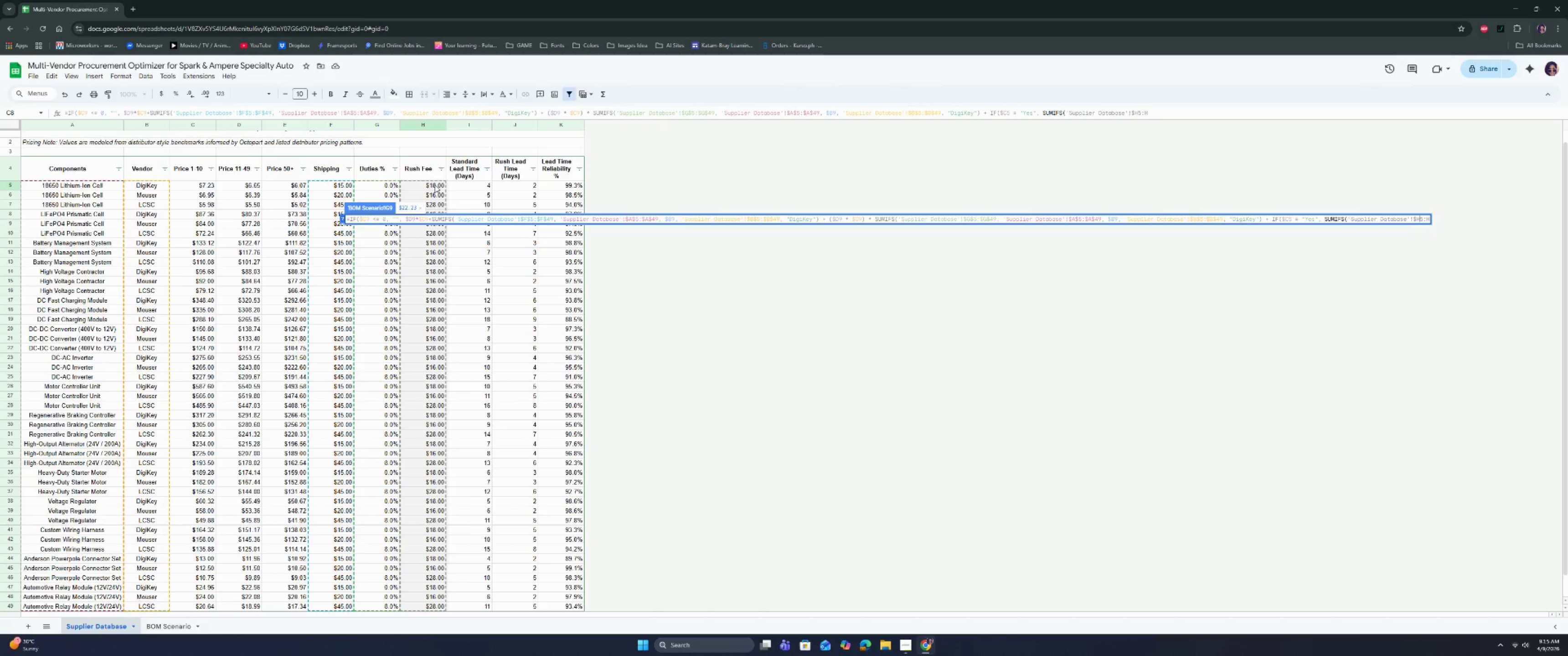 
key(Shift+ShiftRight)
 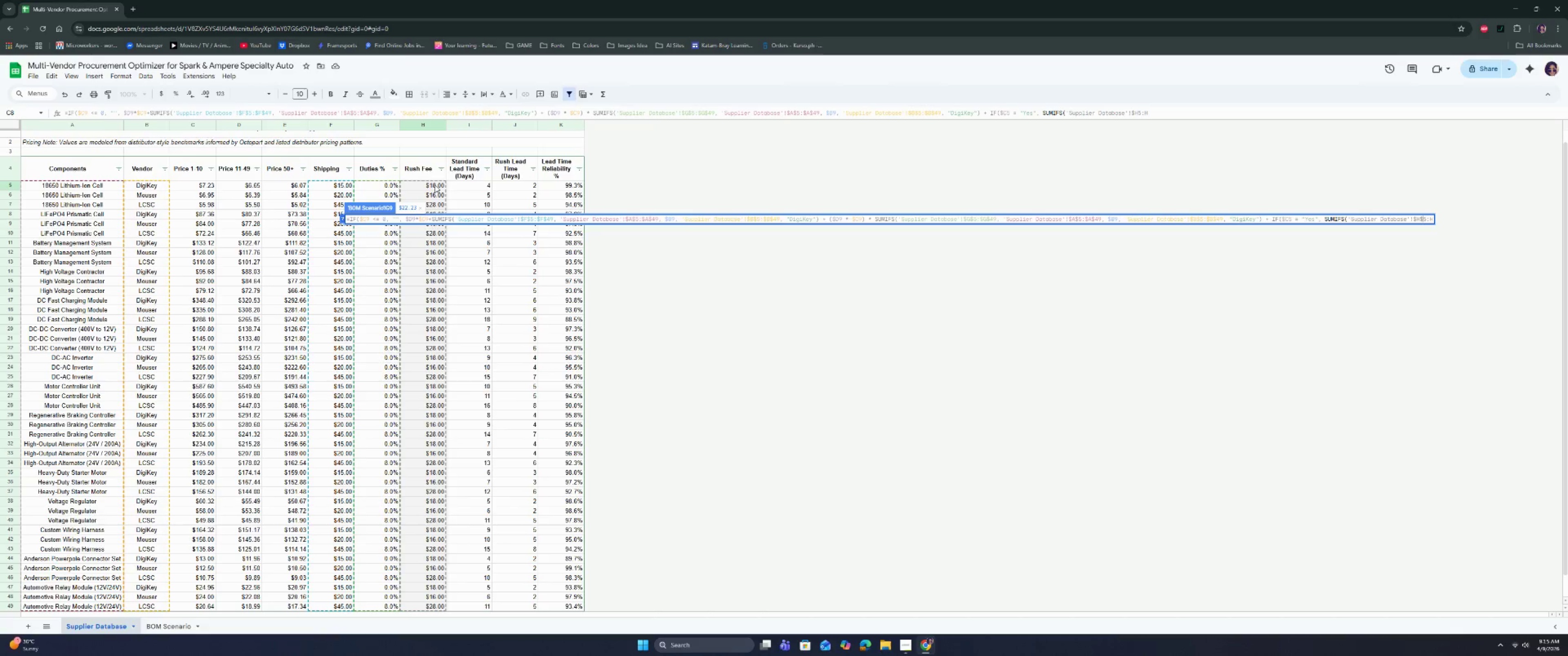 
key(Shift+4)
 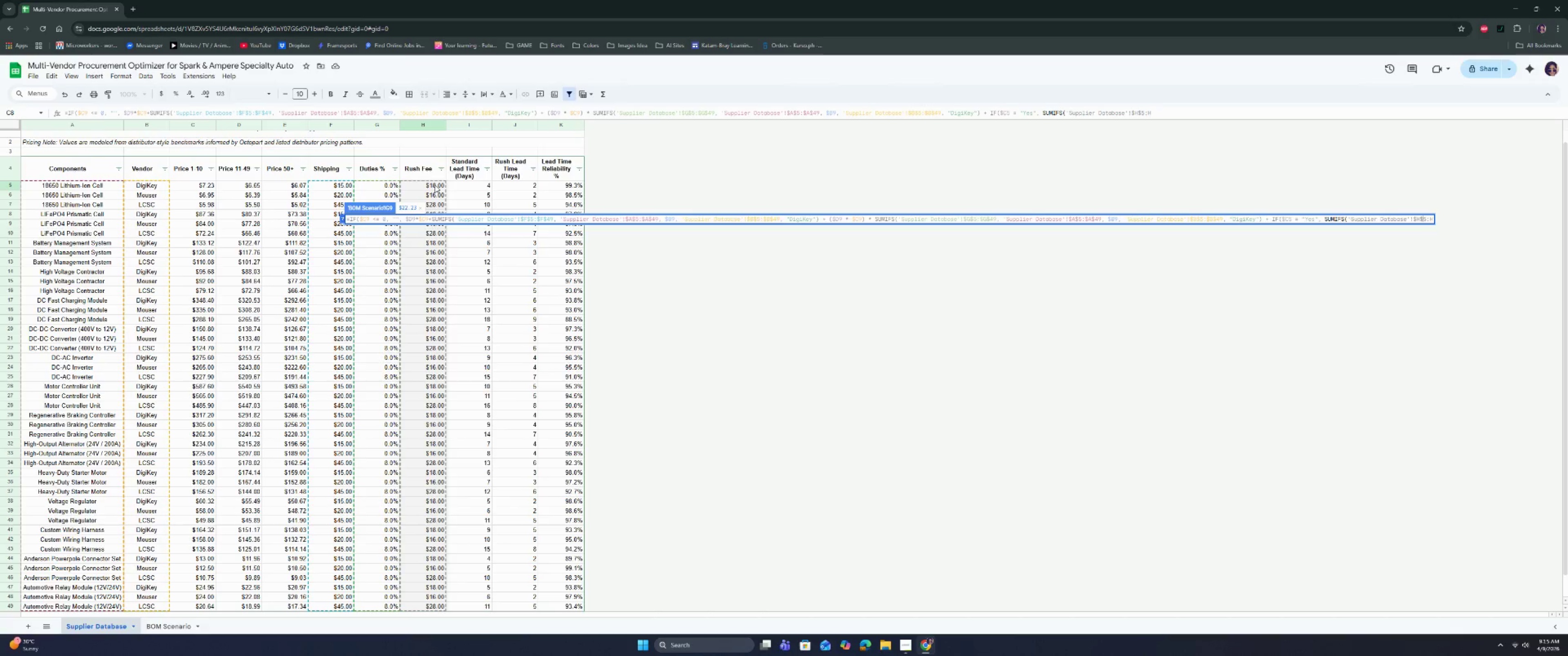 
key(ArrowRight)
 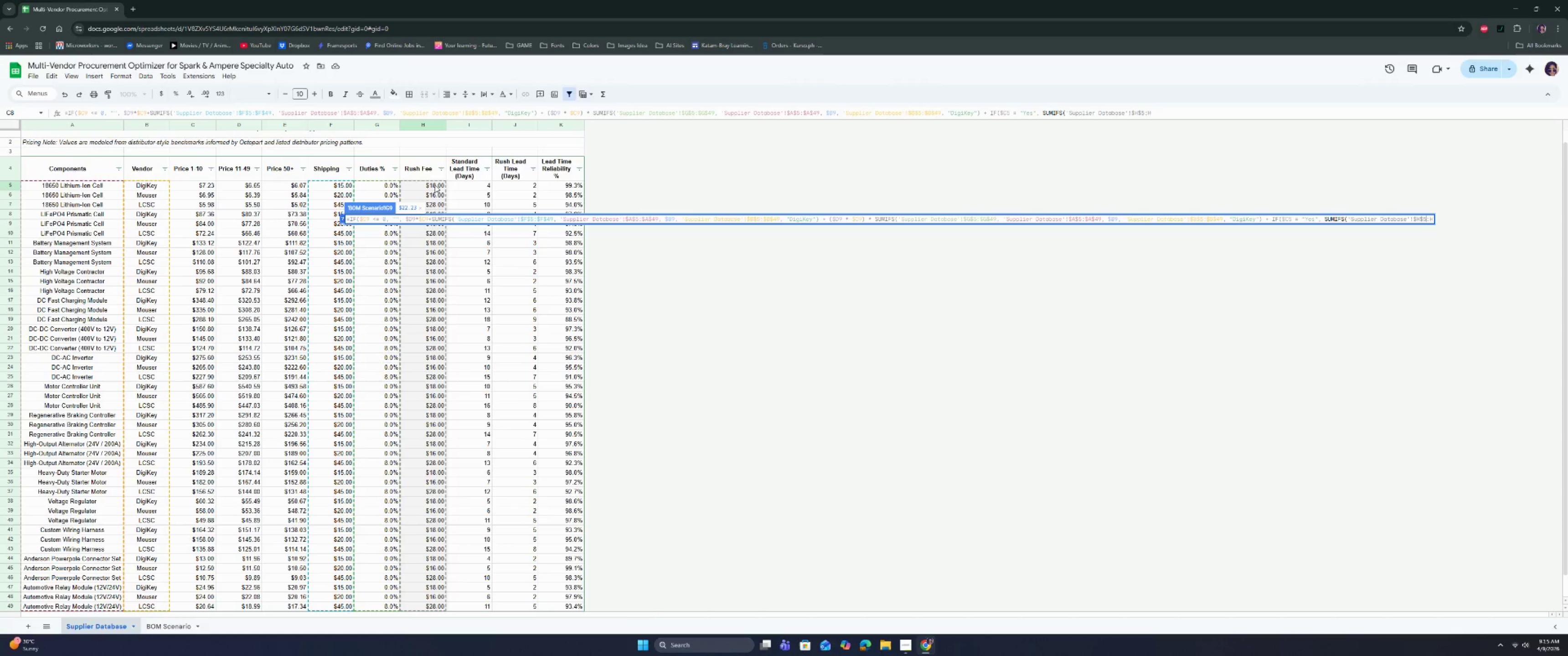 
key(ArrowRight)
 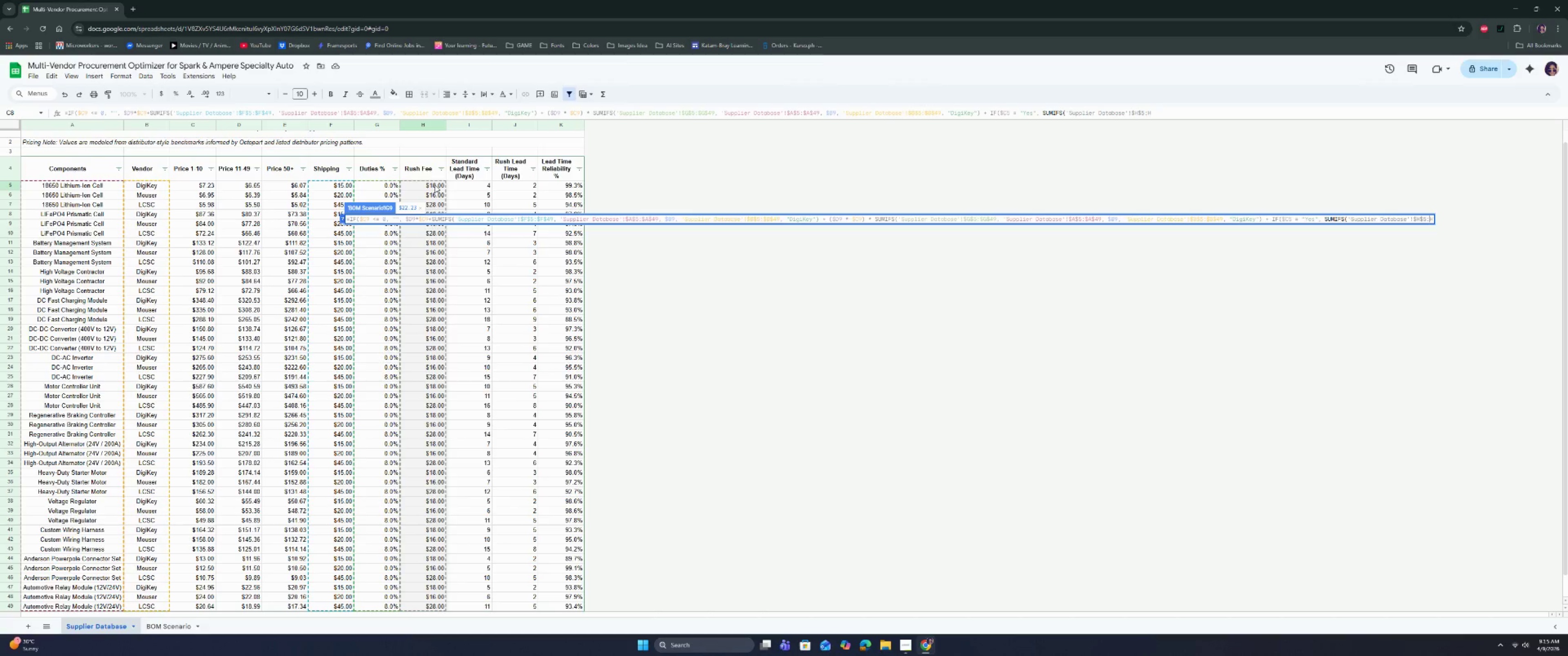 
key(Shift+ShiftRight)
 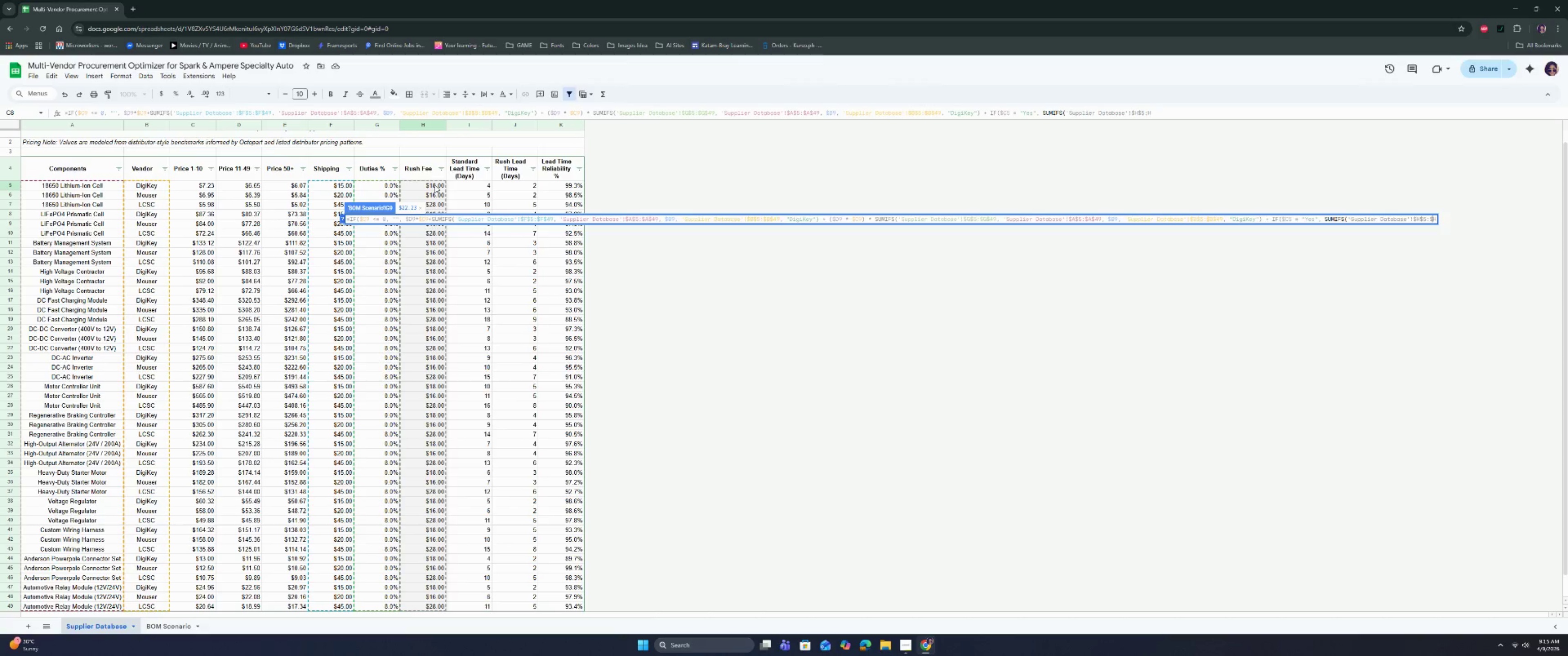 
key(Shift+4)
 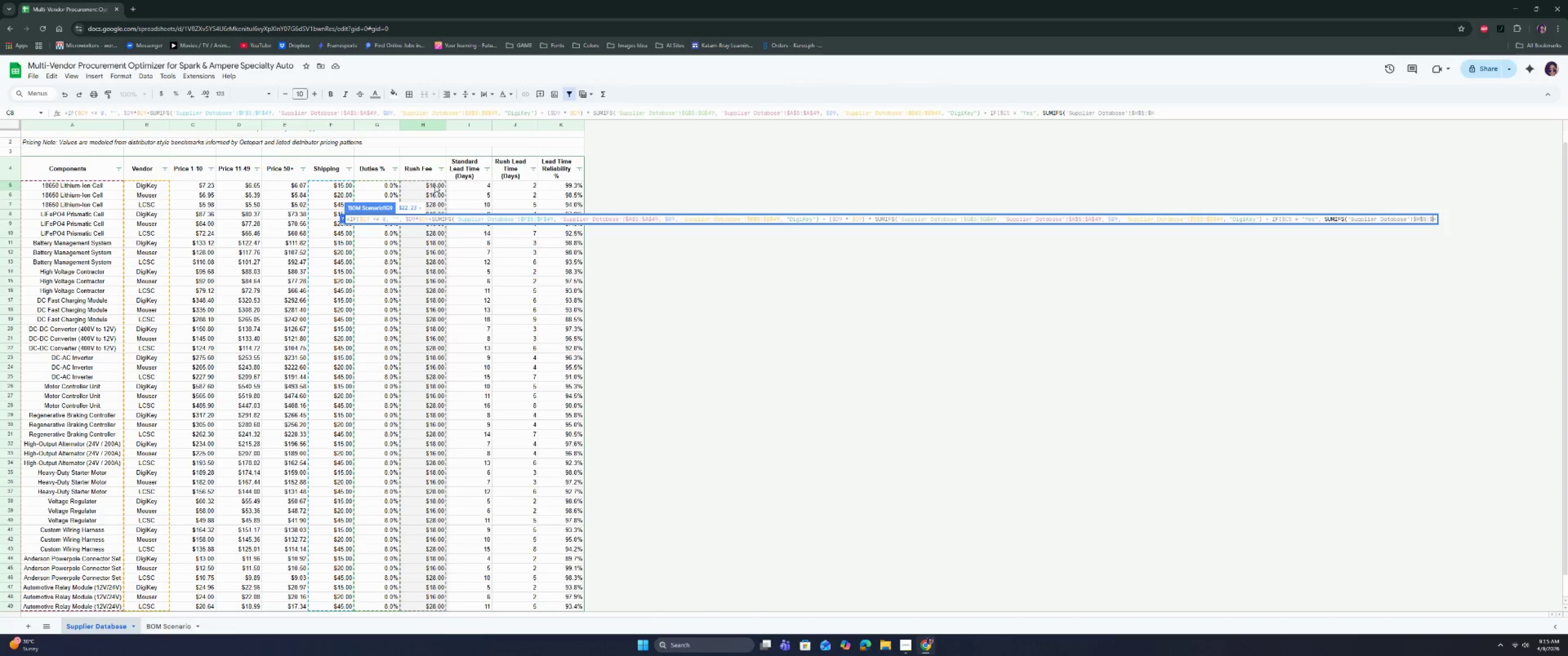 
key(ArrowRight)
 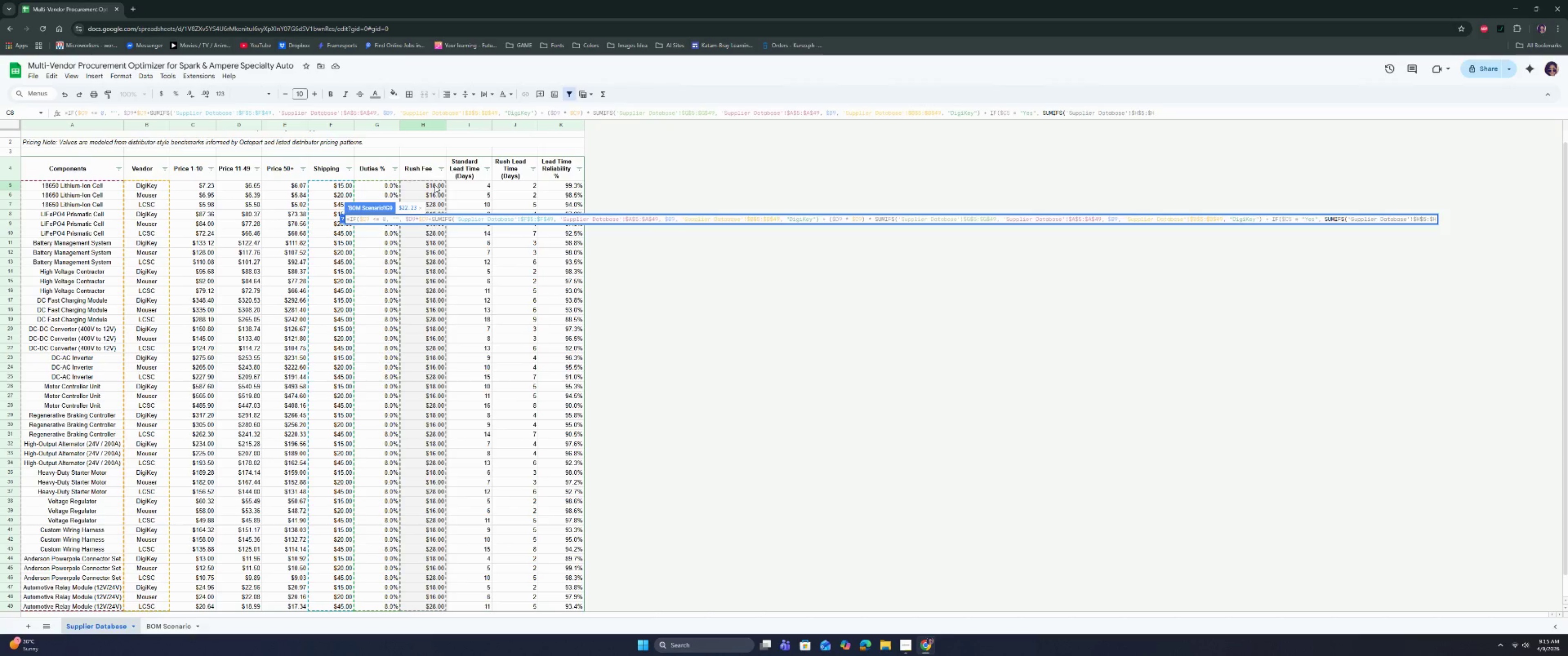 
type($1)
key(Backspace)
type(49)
 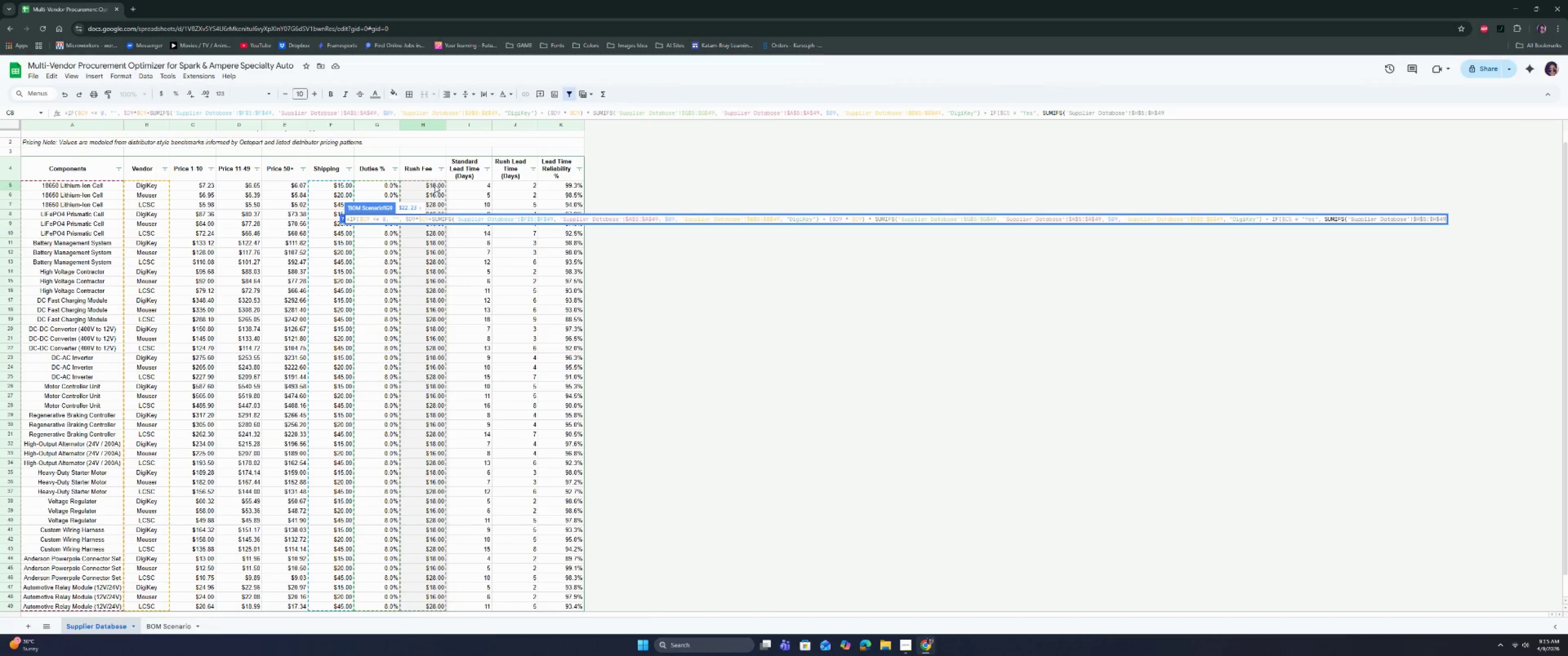 
key(ArrowRight)
 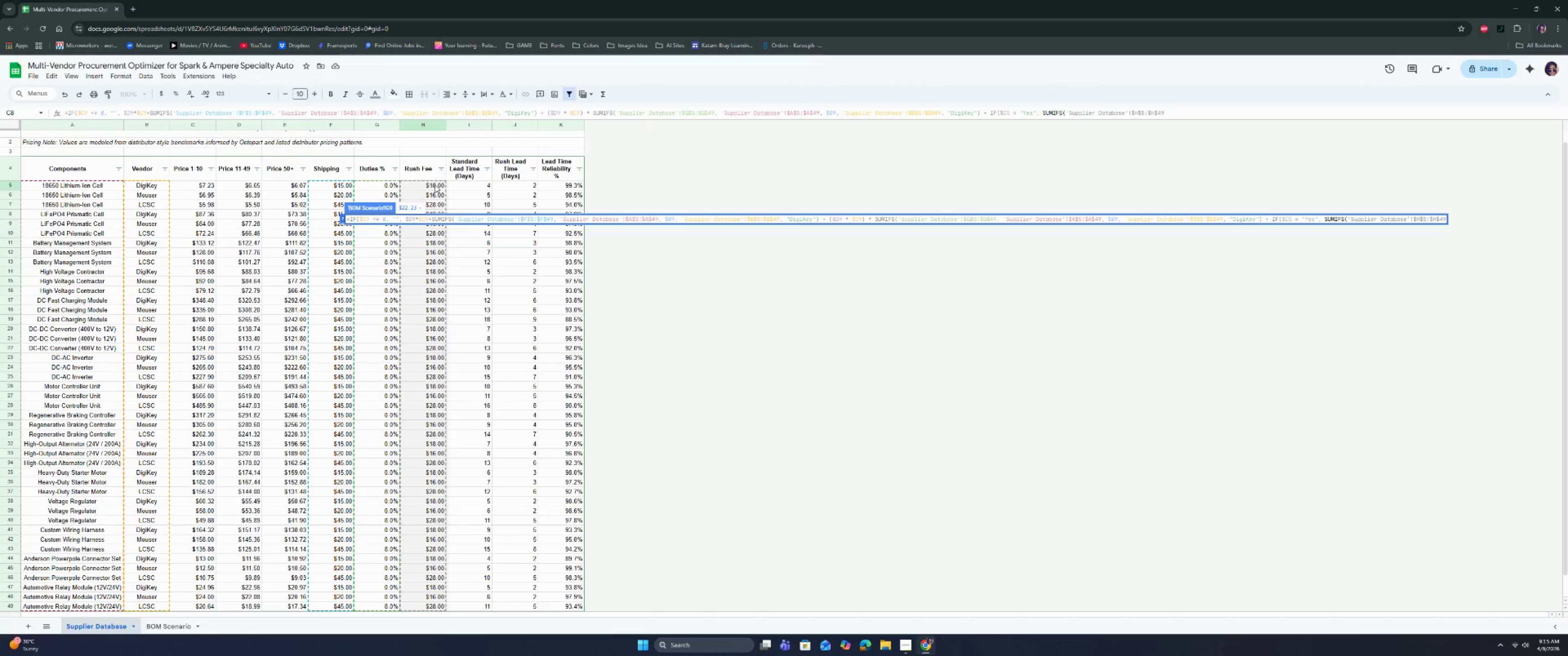 
key(Comma)
 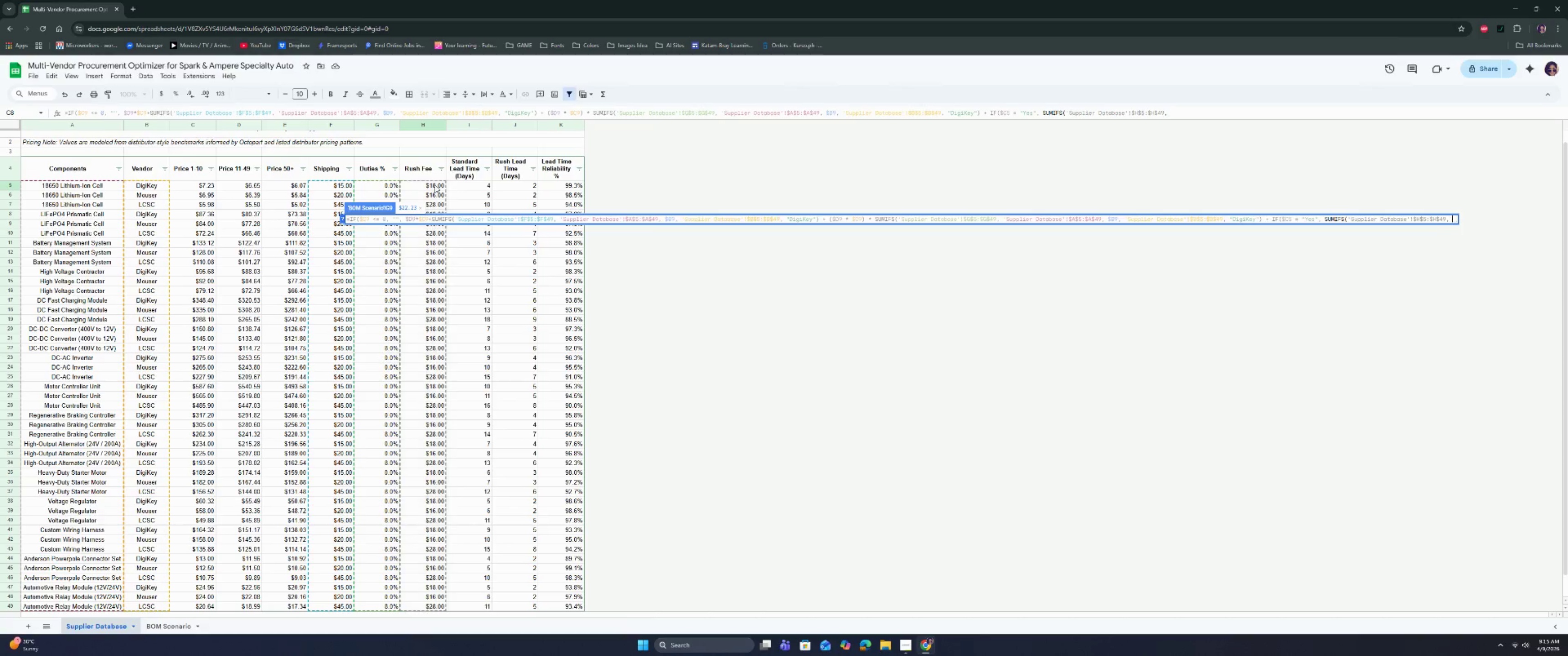 
key(Space)
 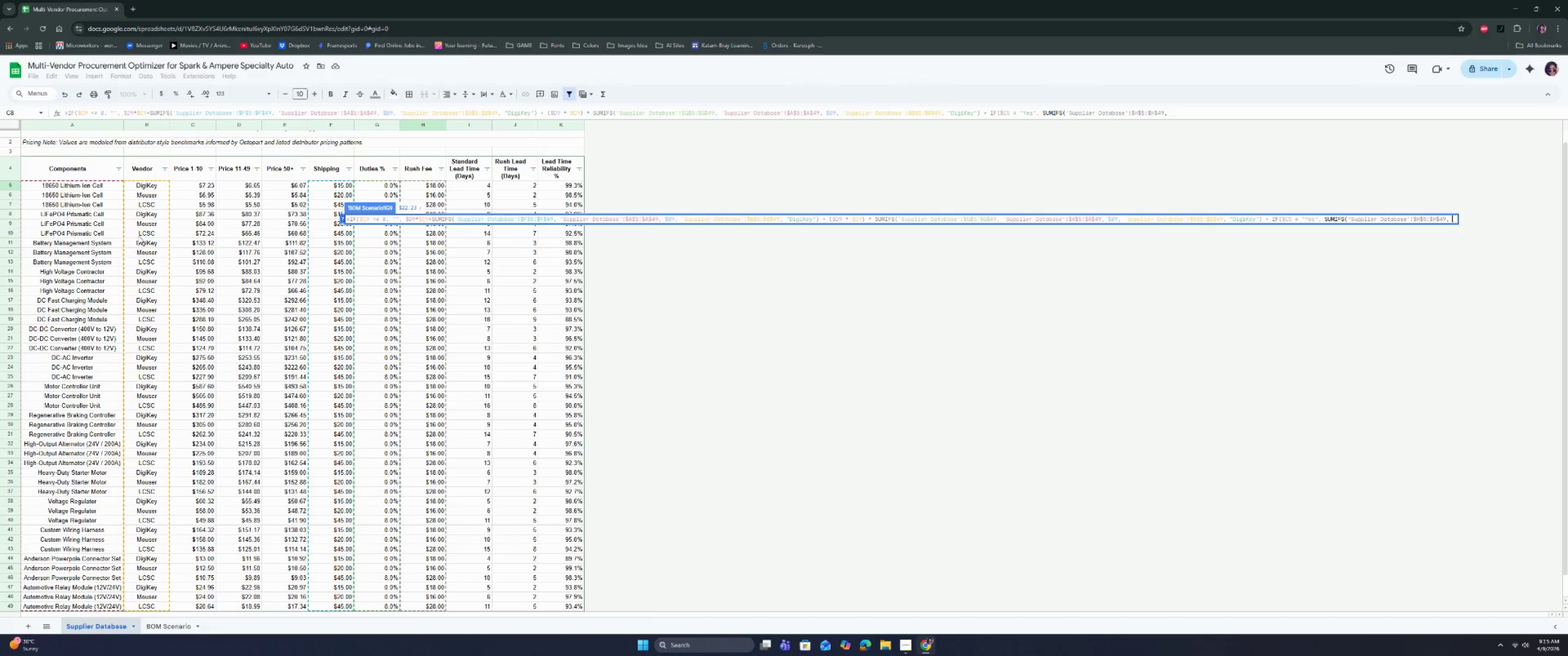 
left_click([77, 184])
 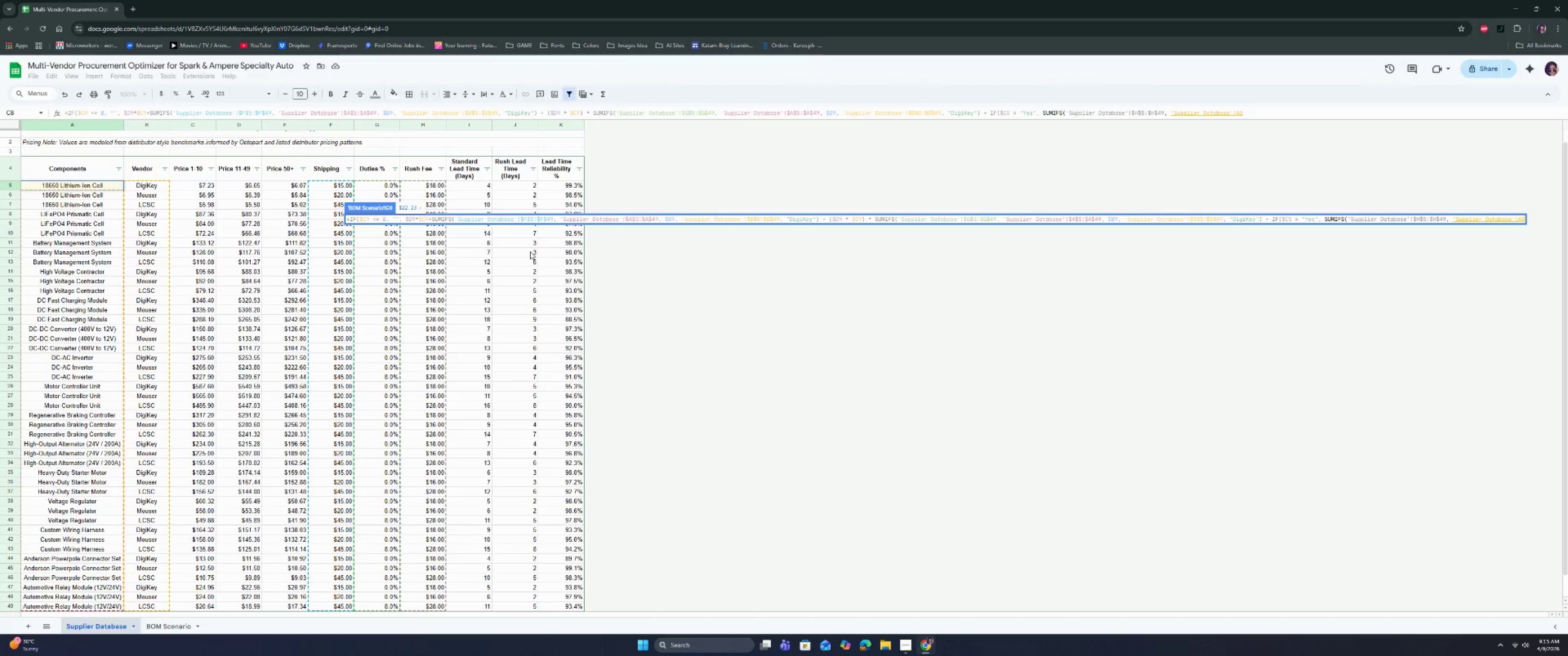 
key(Shift+ShiftRight)
 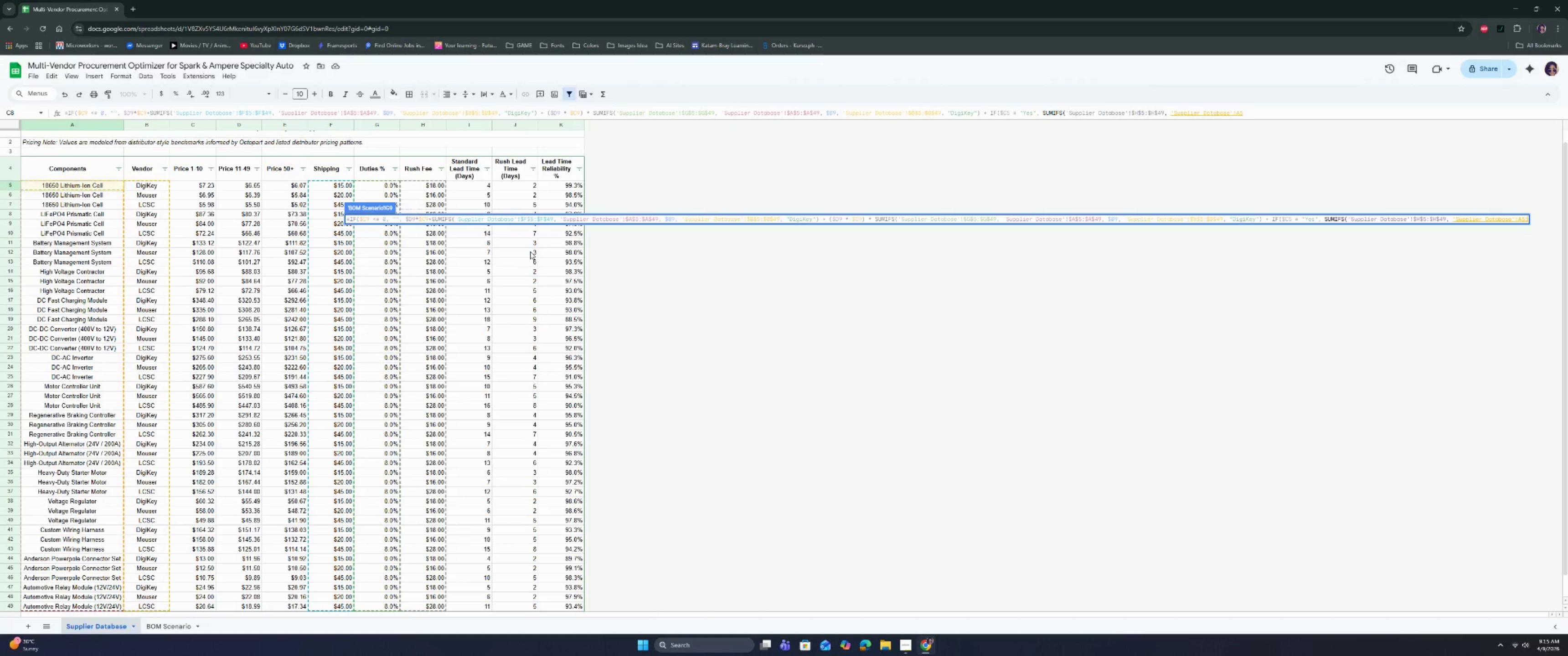 
key(Shift+Semicolon)
 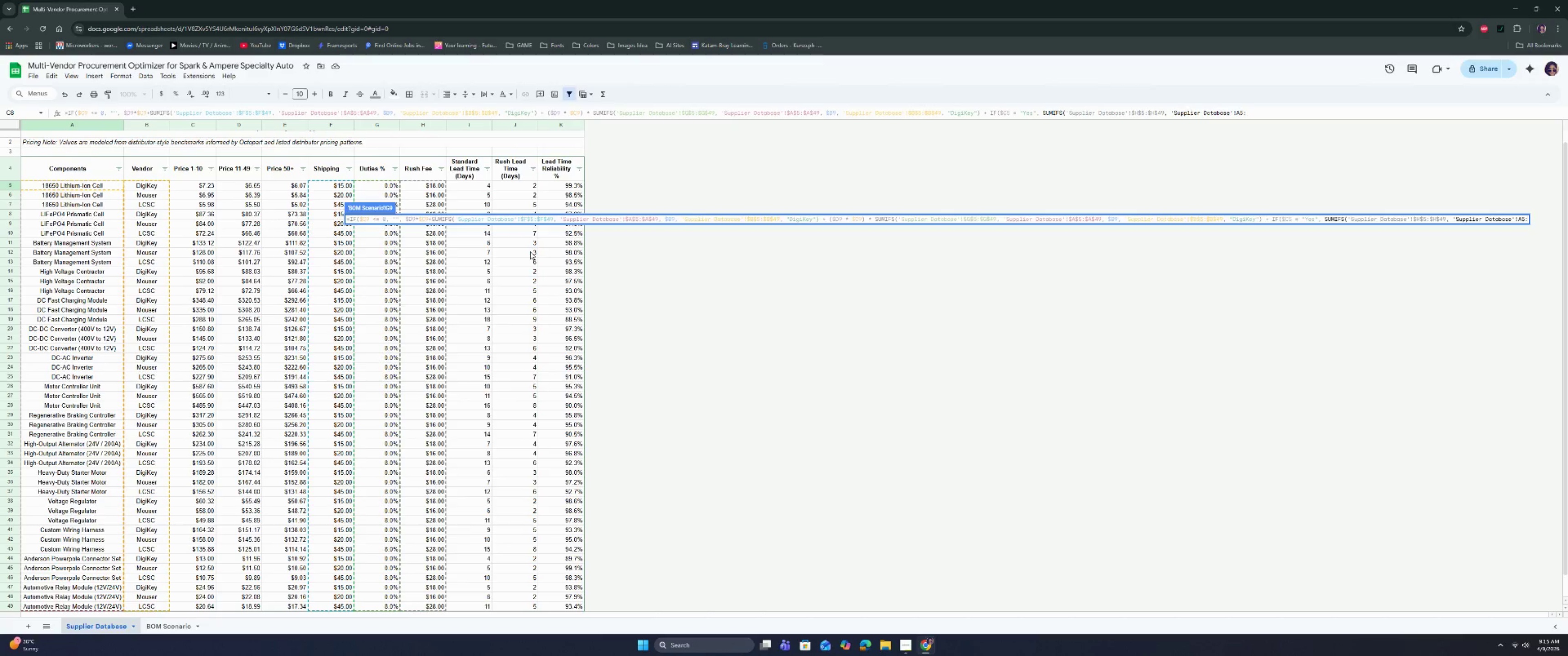 
key(A)
 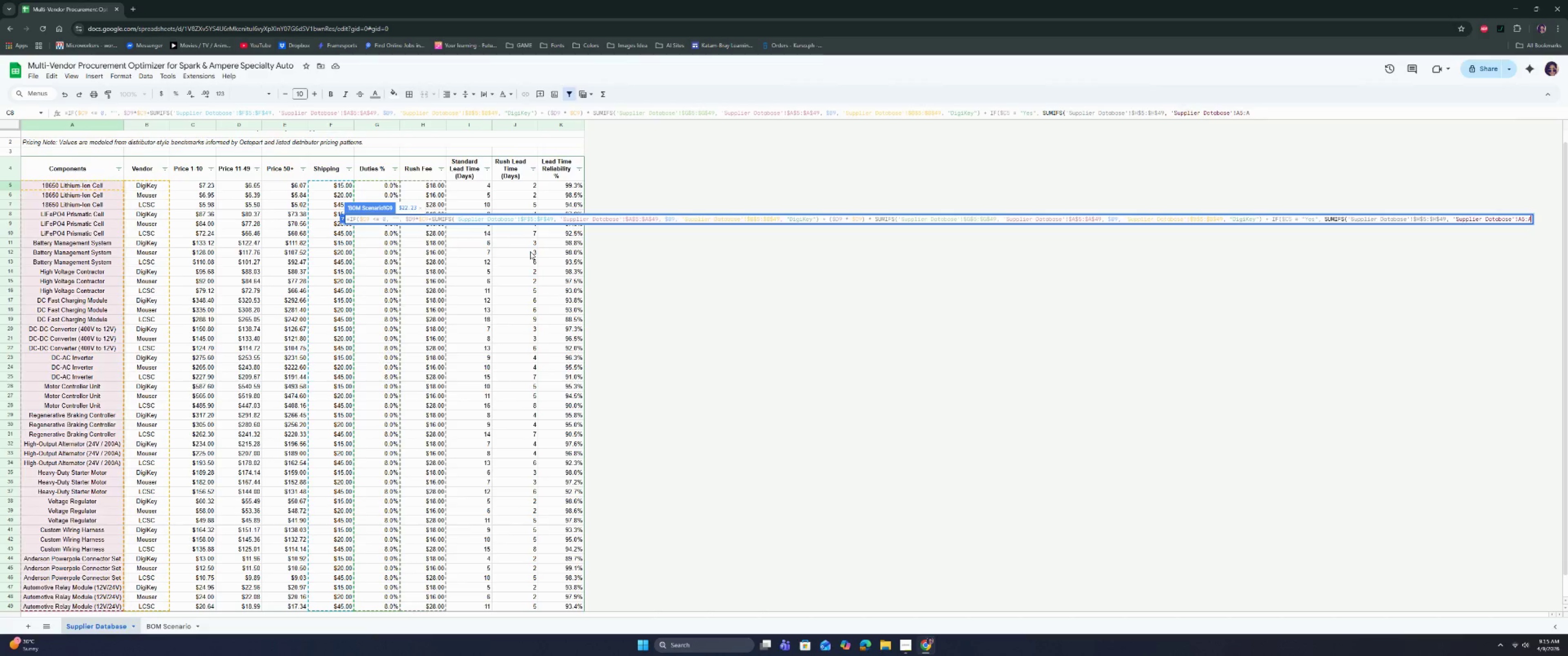 
key(ArrowLeft)
 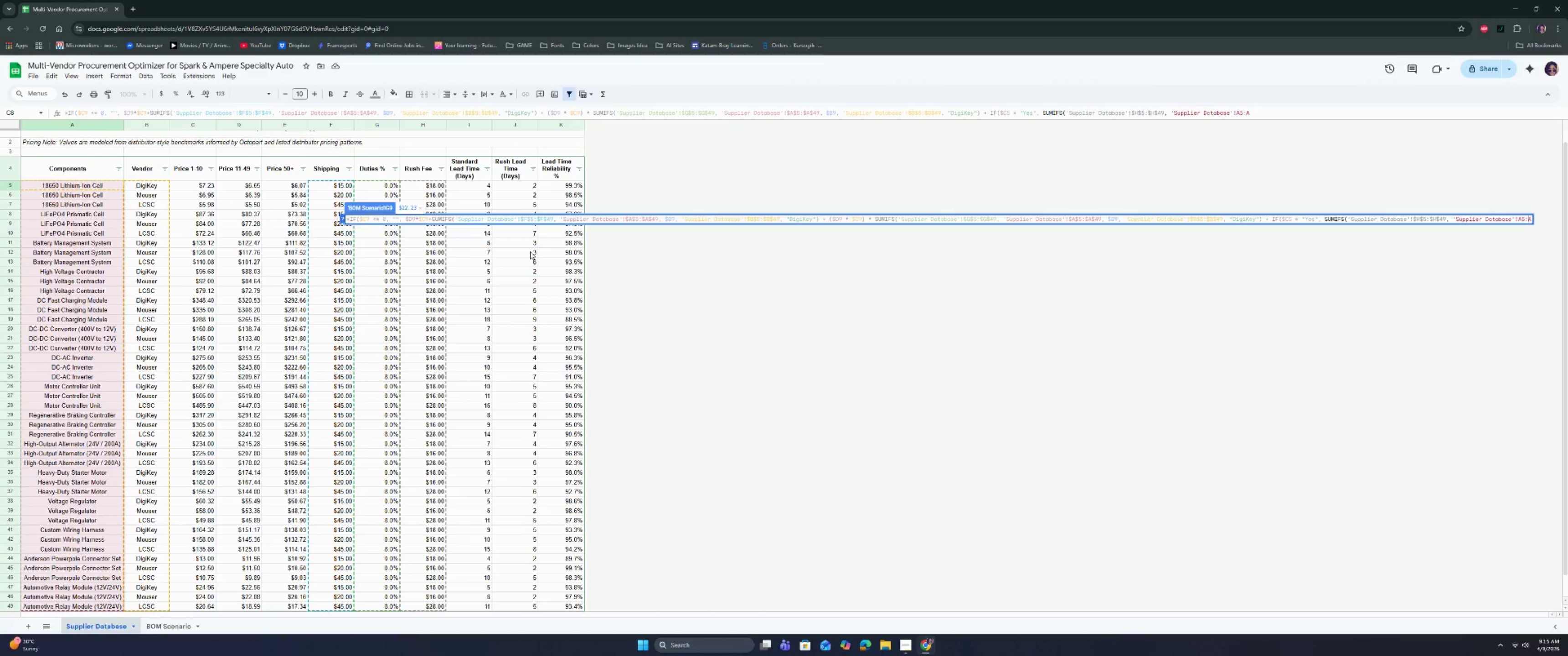 
key(ArrowLeft)
 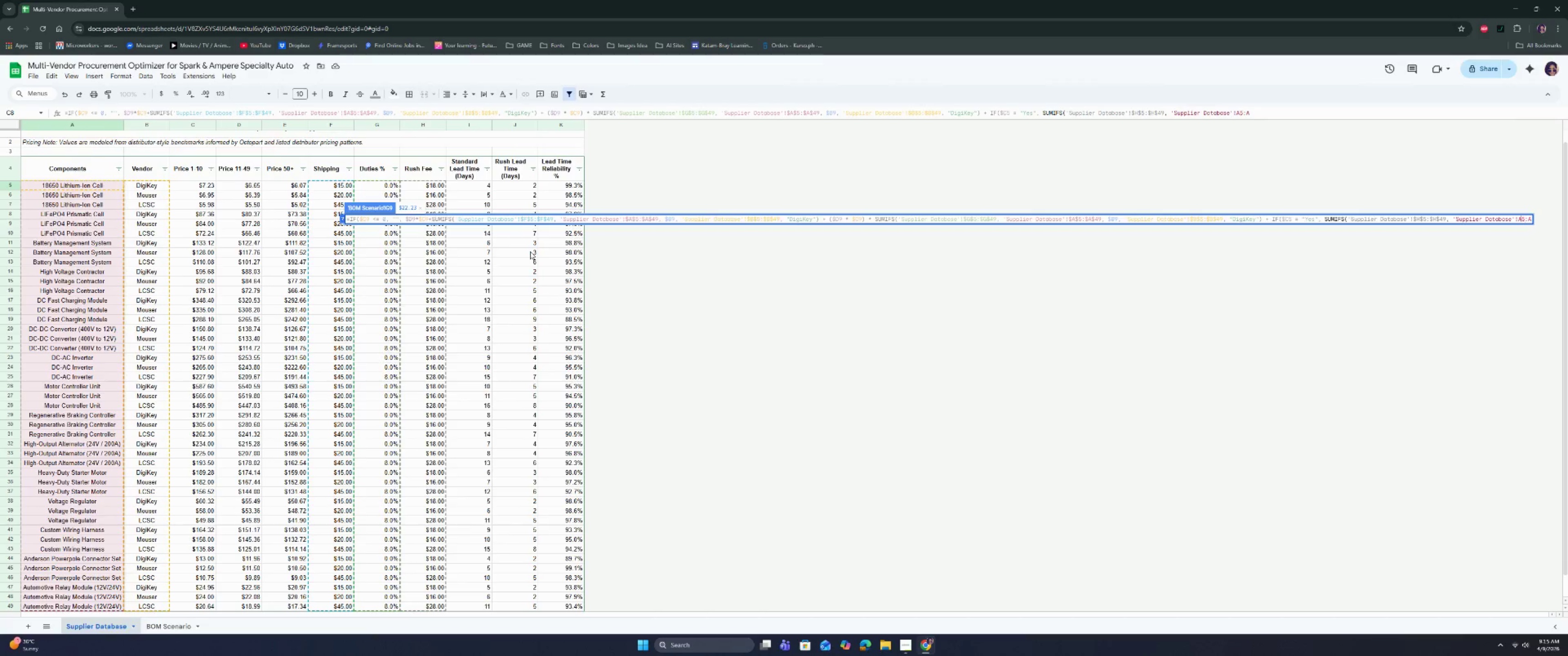 
key(ArrowLeft)
 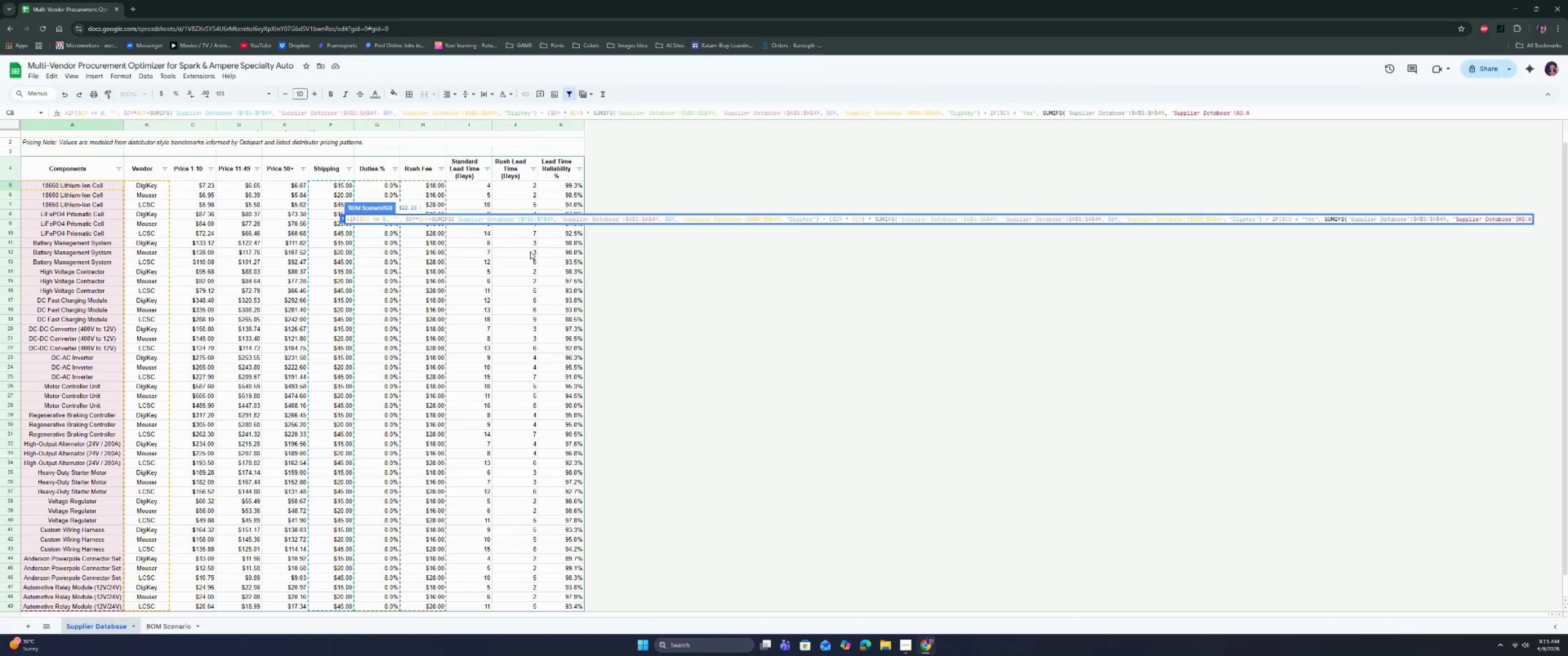 
key(ArrowLeft)
 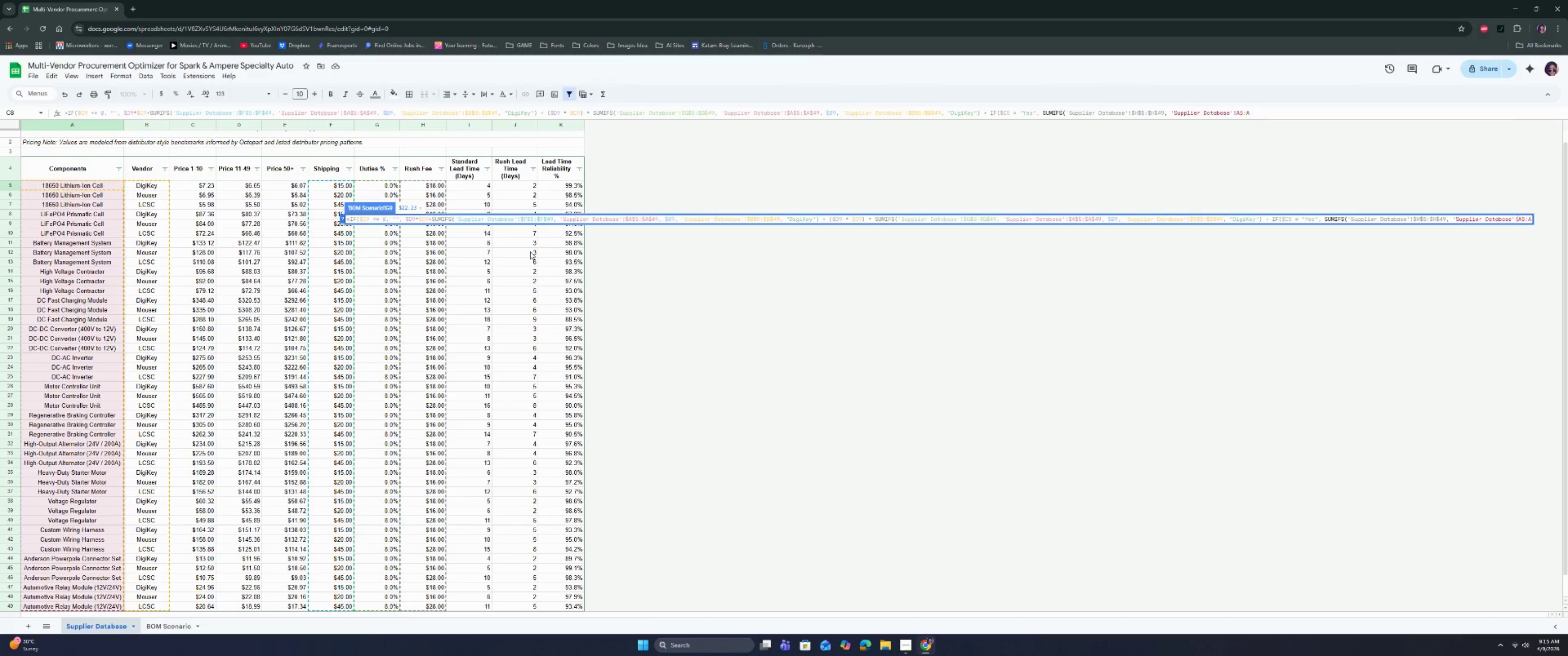 
key(Shift+ShiftRight)
 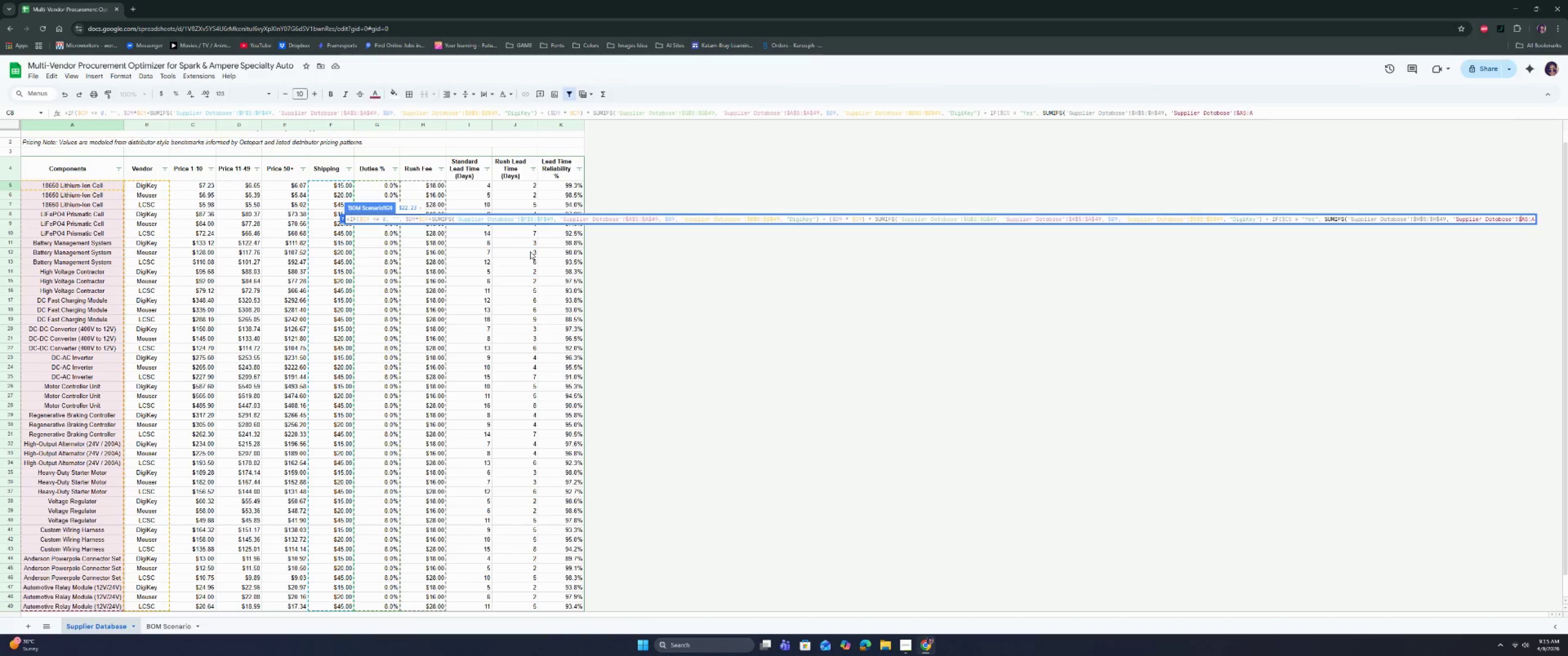 
key(Shift+4)
 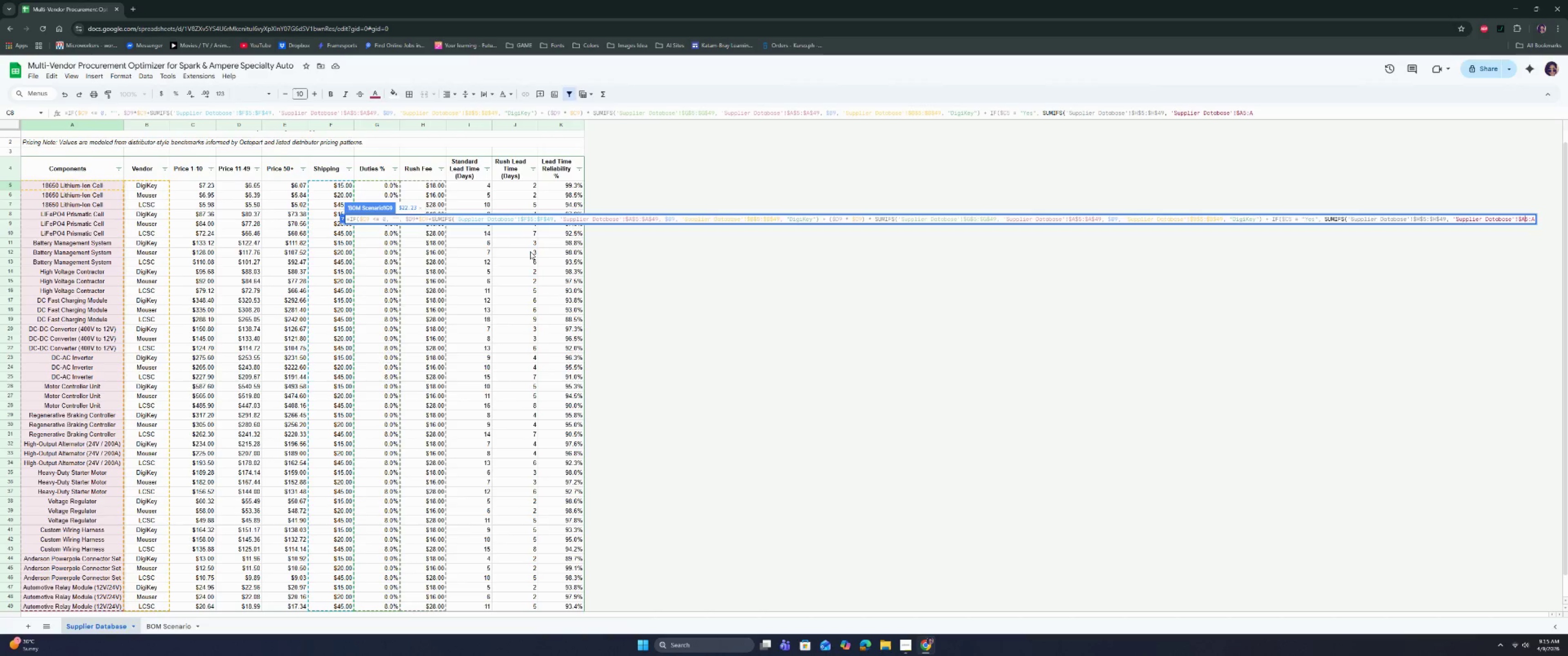 
key(ArrowRight)
 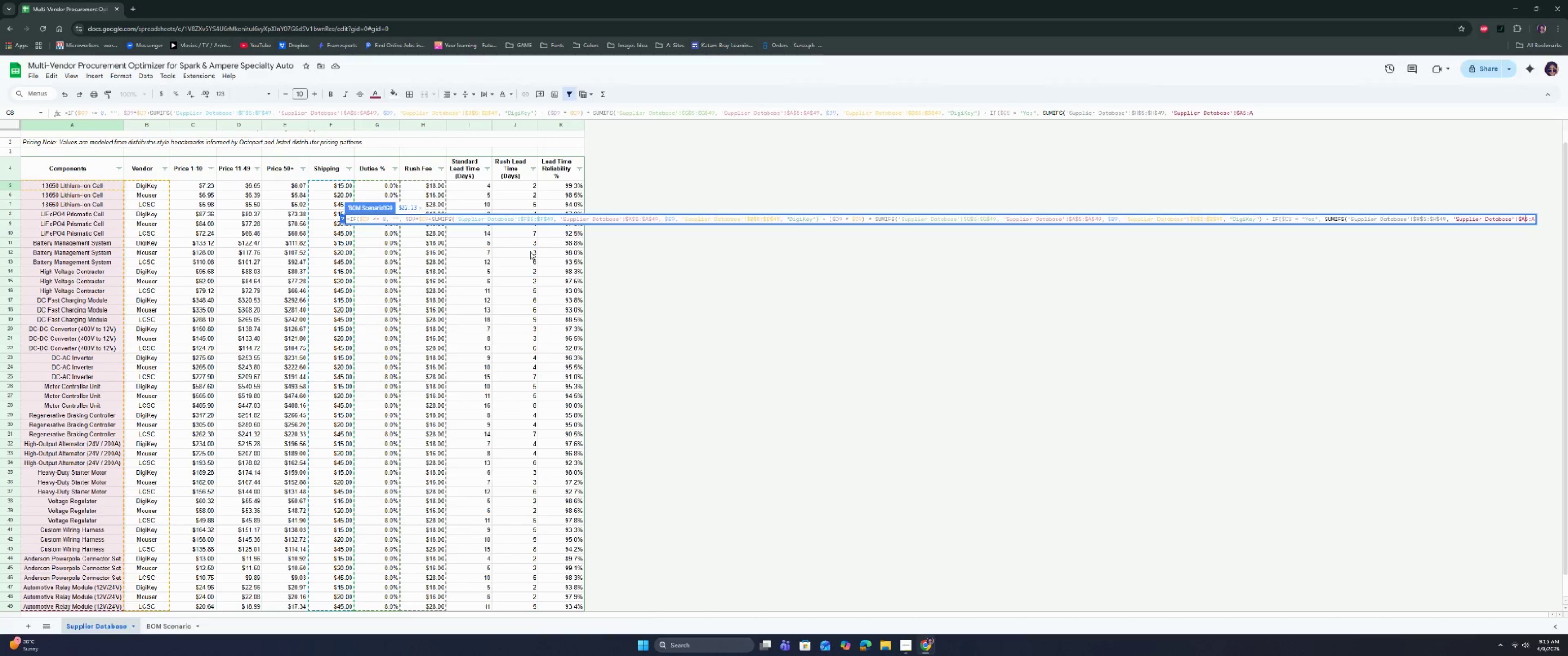 
key(Shift+ShiftRight)
 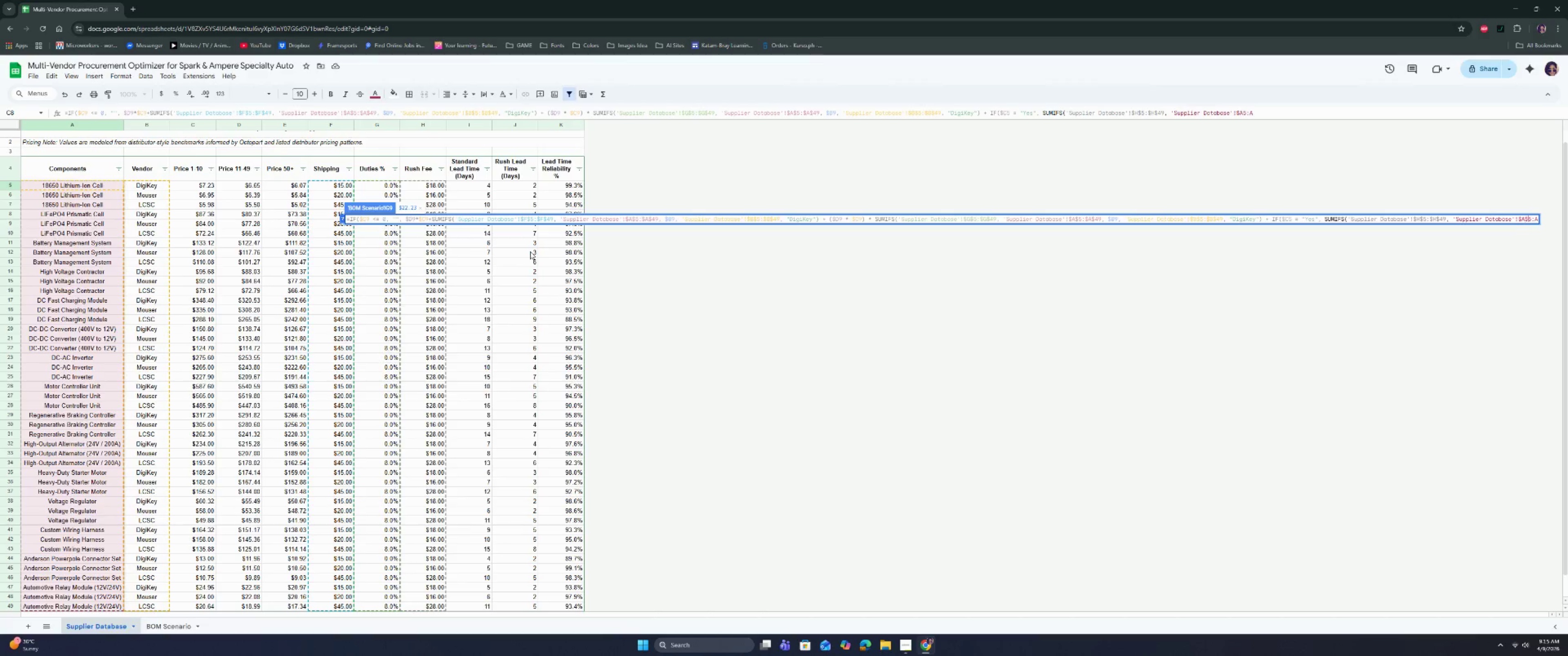 
key(Shift+4)
 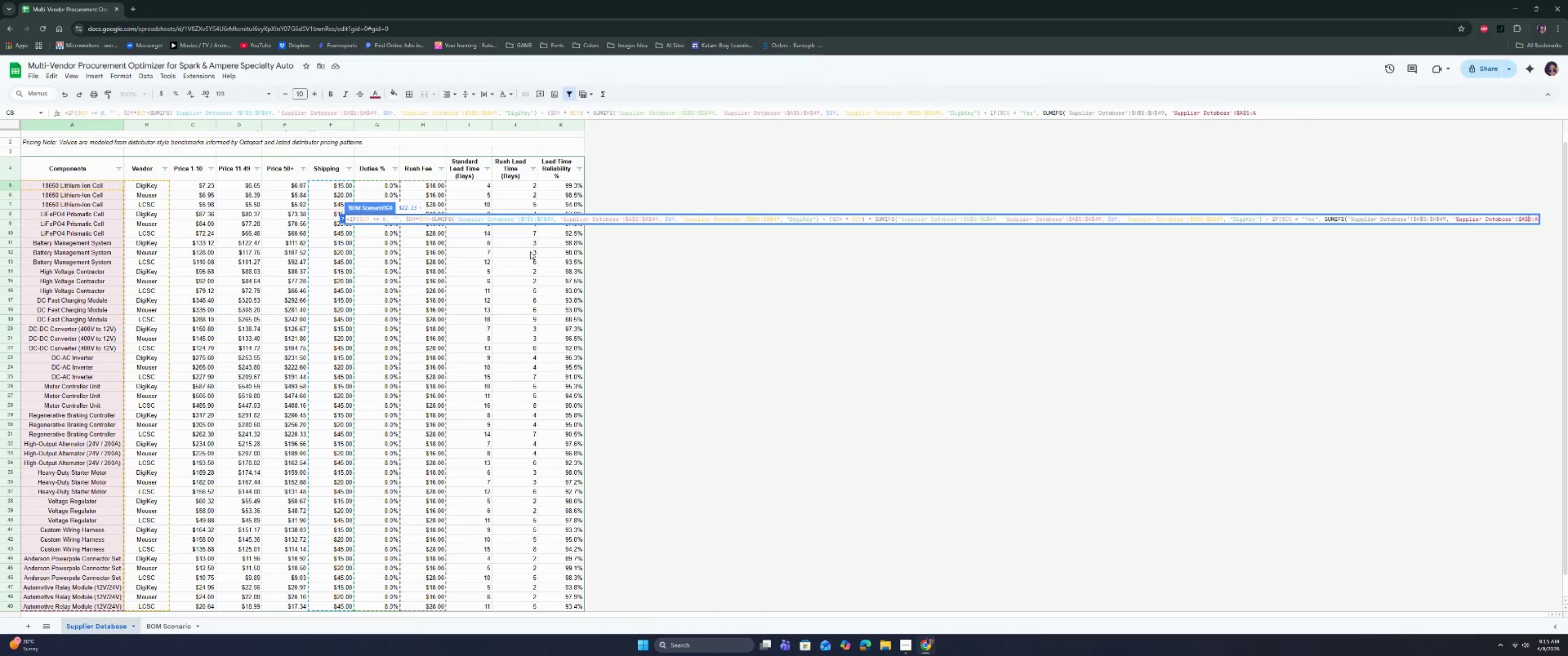 
key(ArrowRight)
 